 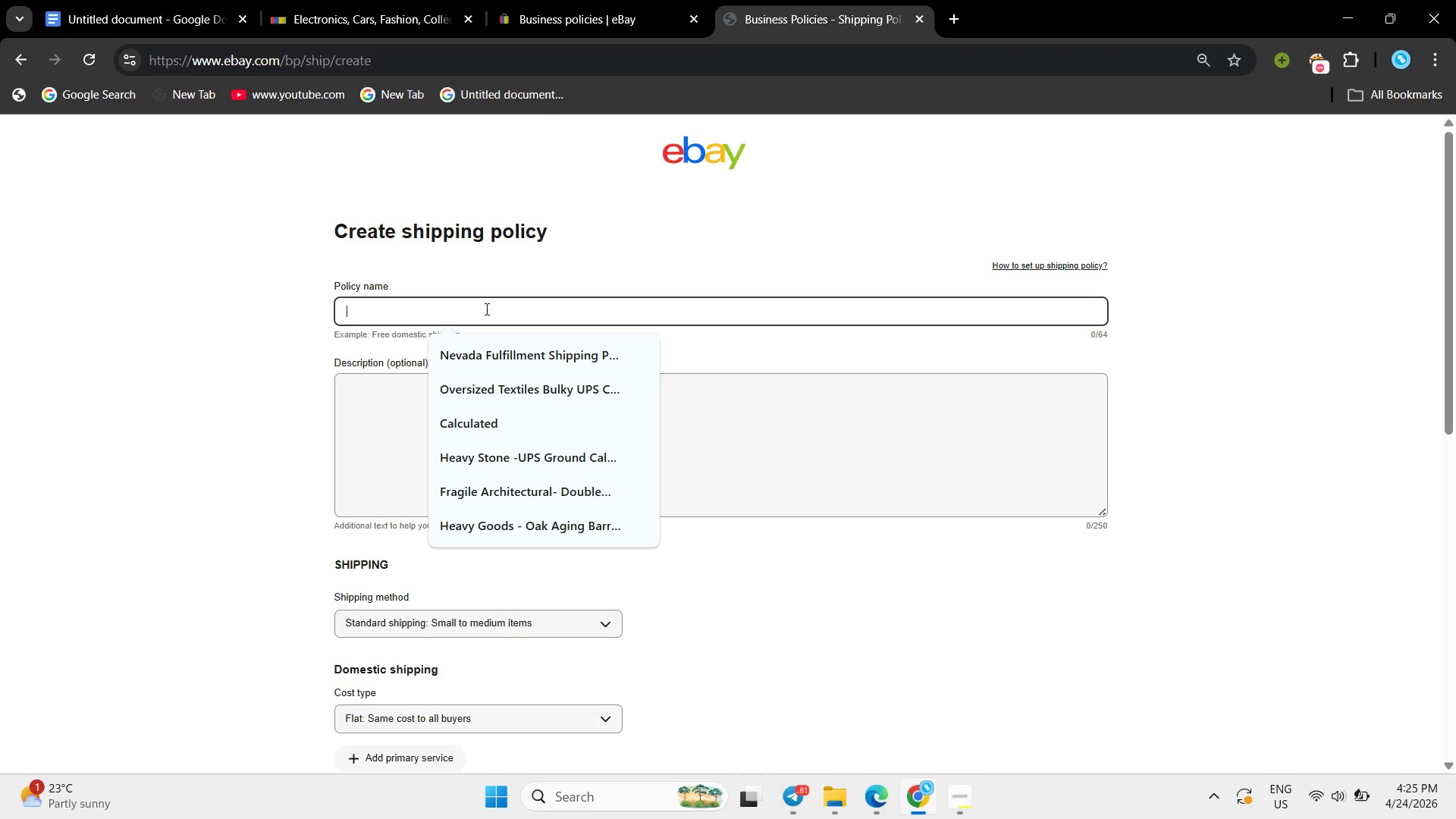 
key(Control+V)
 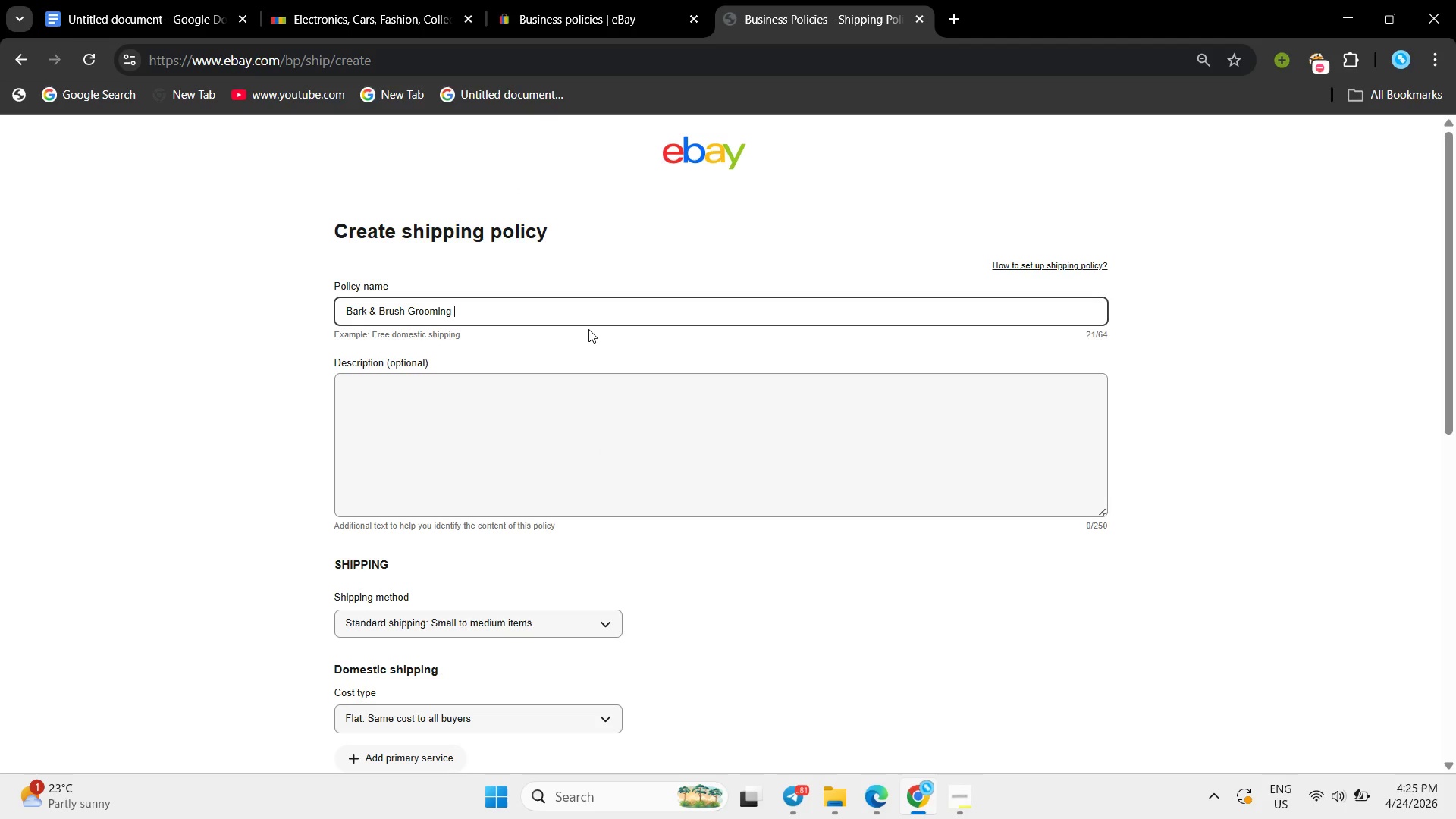 
type( Shipping )
 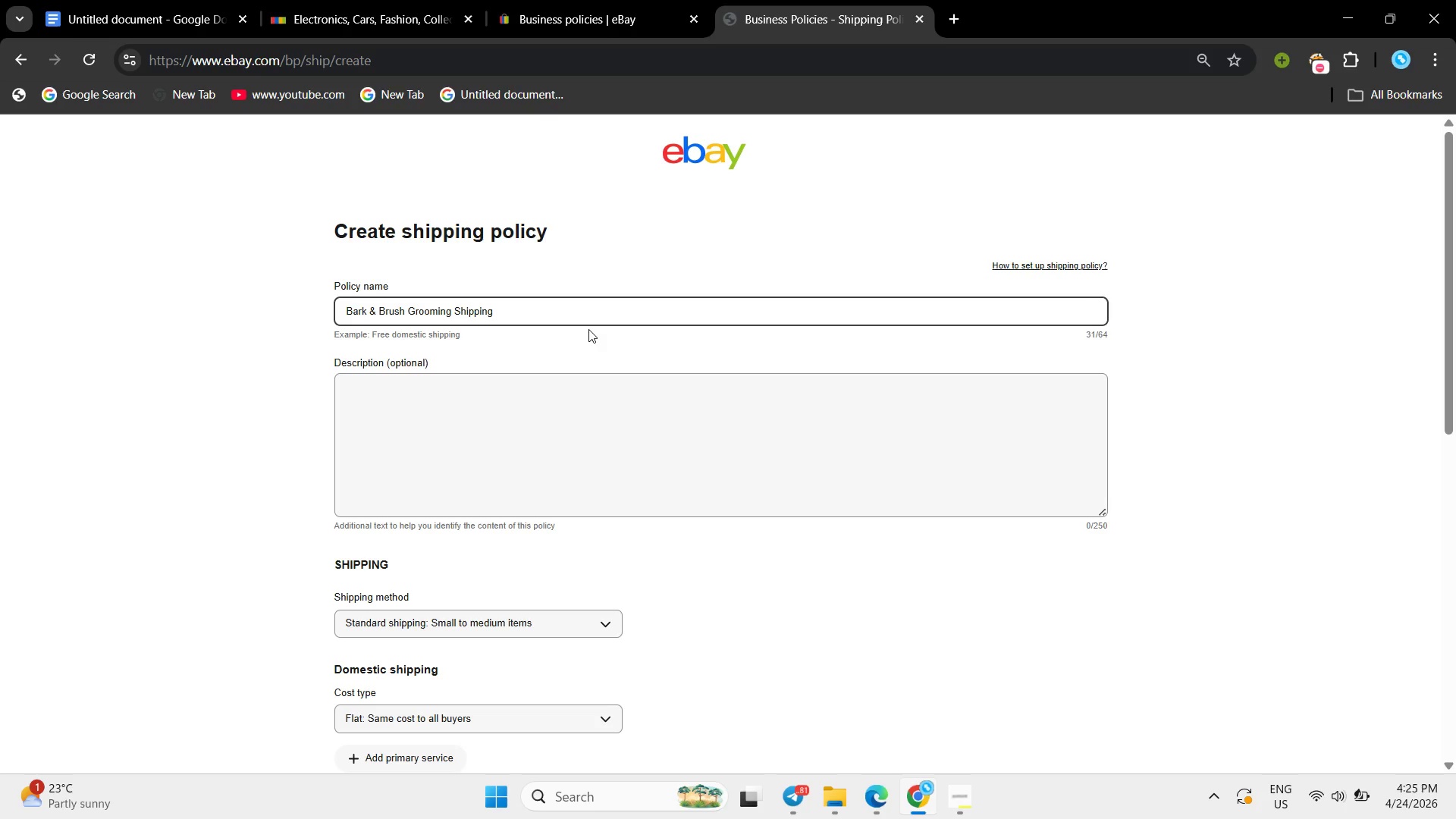 
key(Space)
 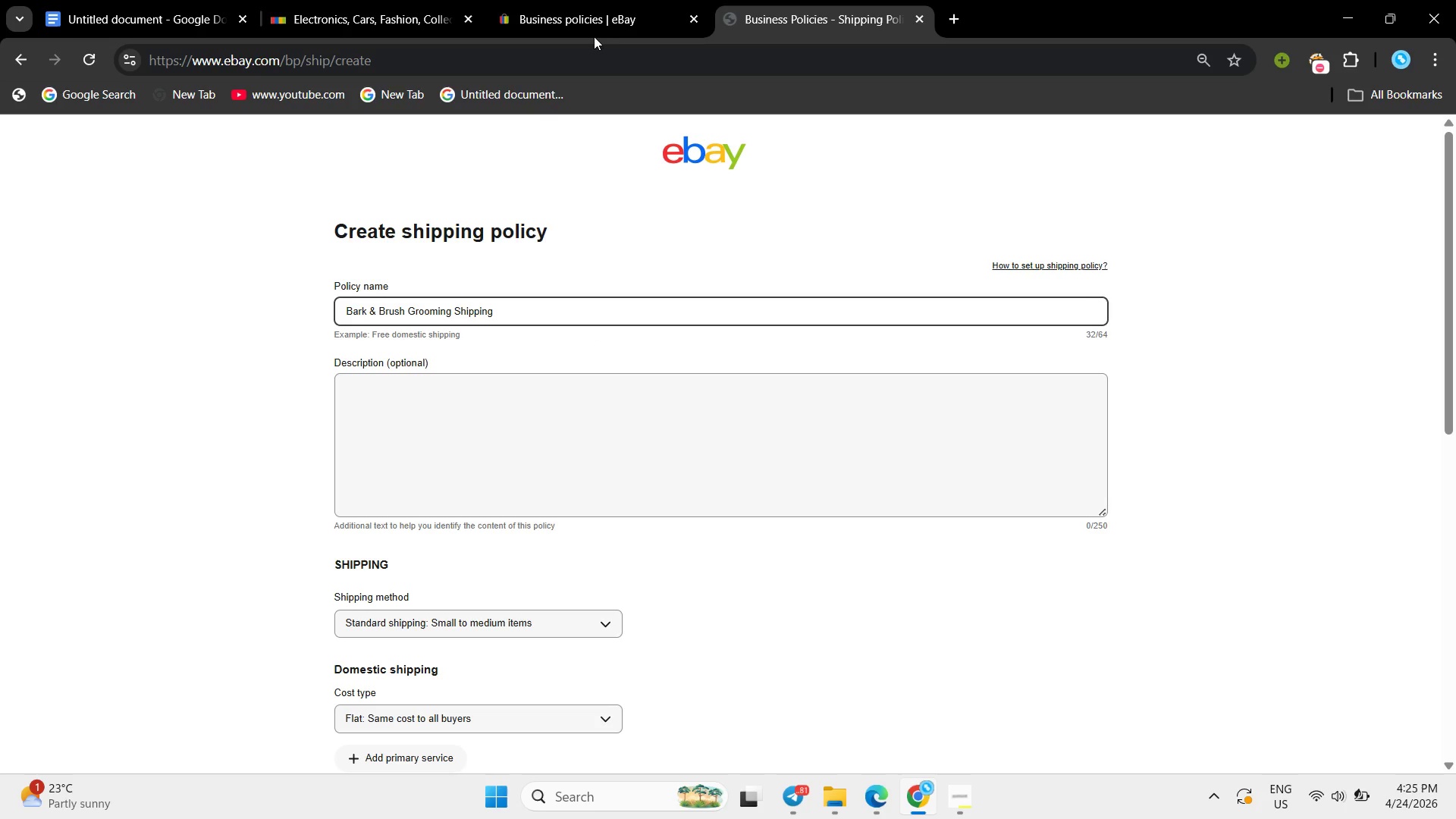 
mouse_move([1323, 65])
 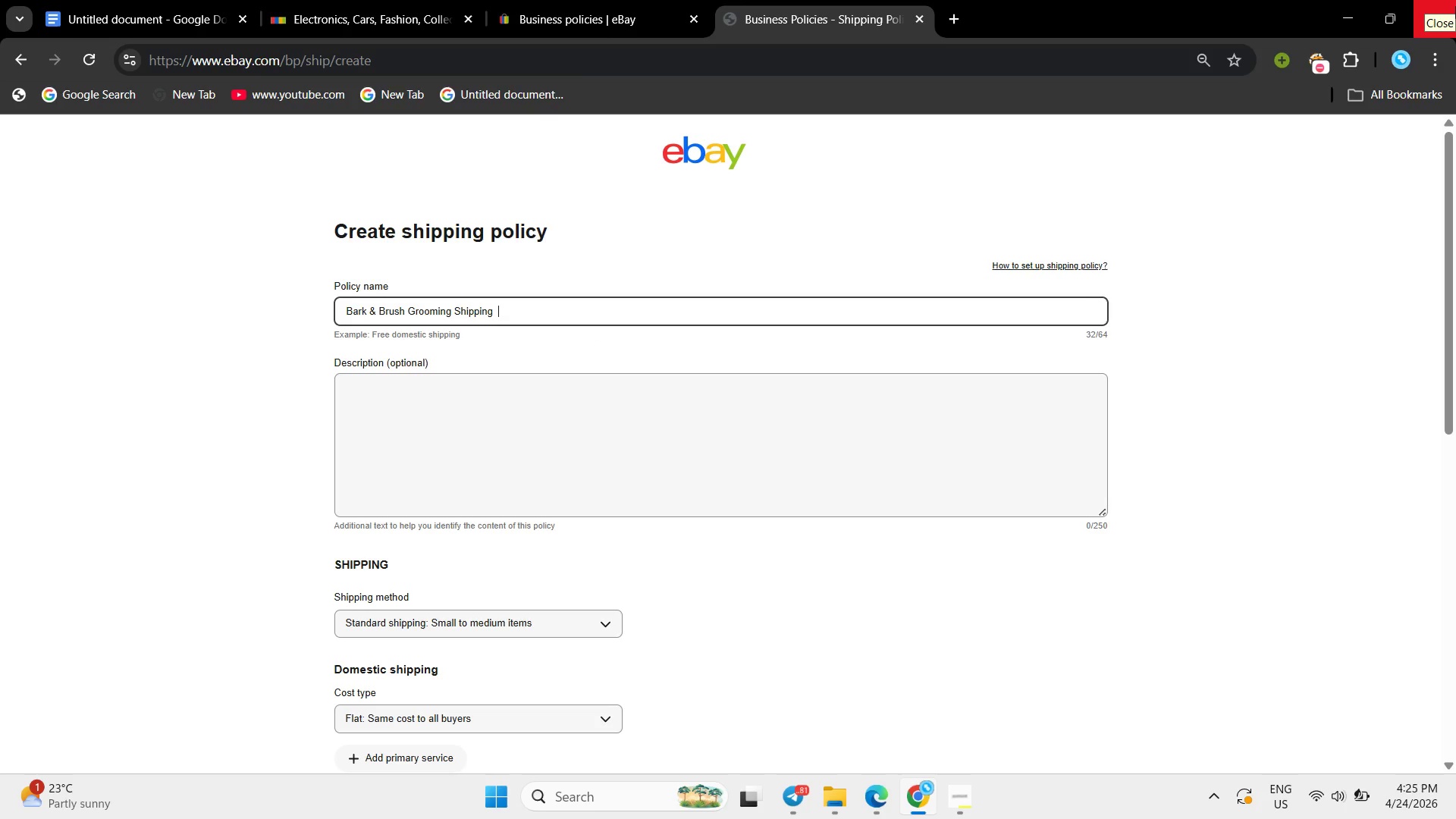 
left_click([757, 420])
 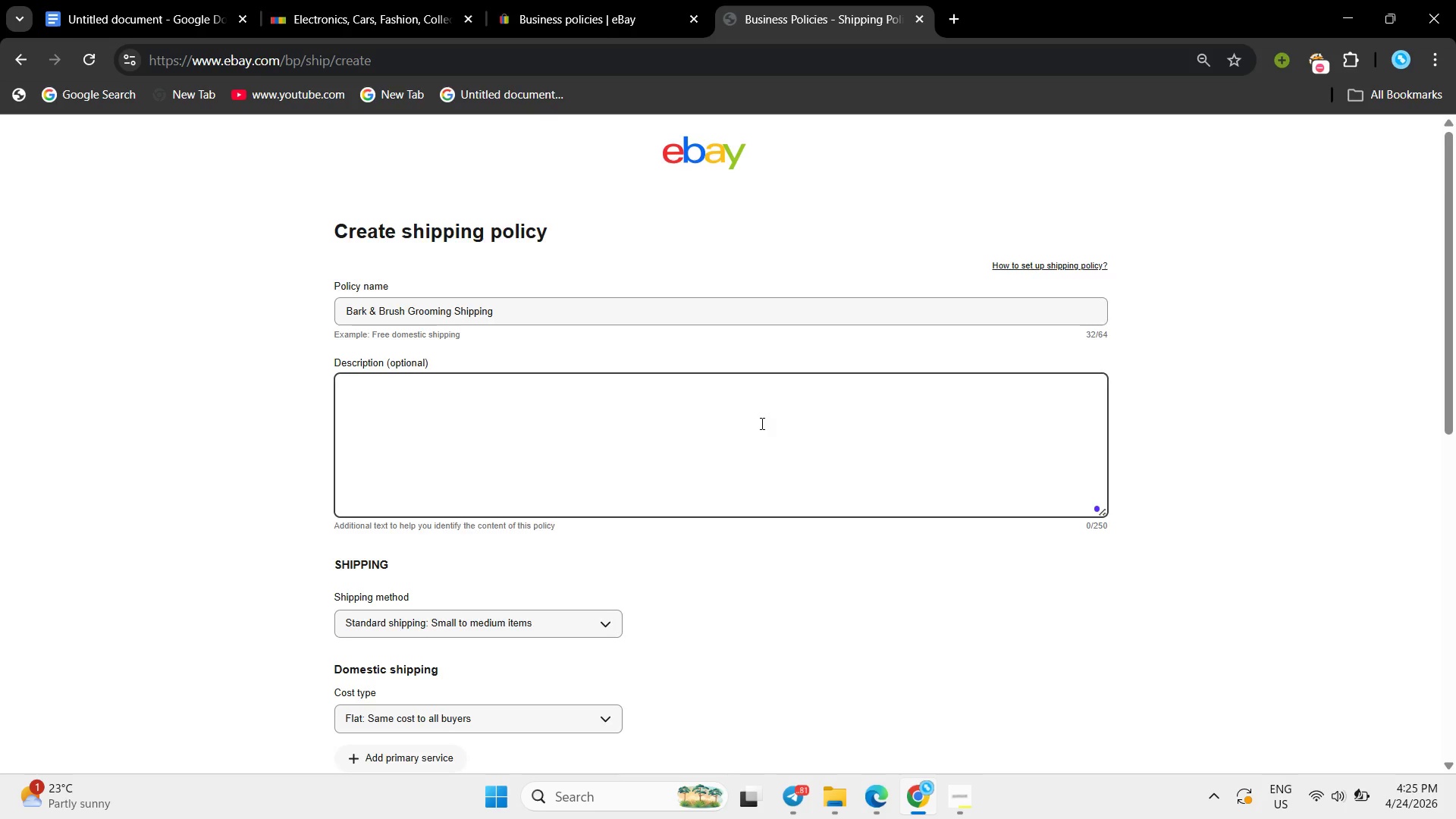 
scroll: coordinate [761, 423], scroll_direction: up, amount: 1.0
 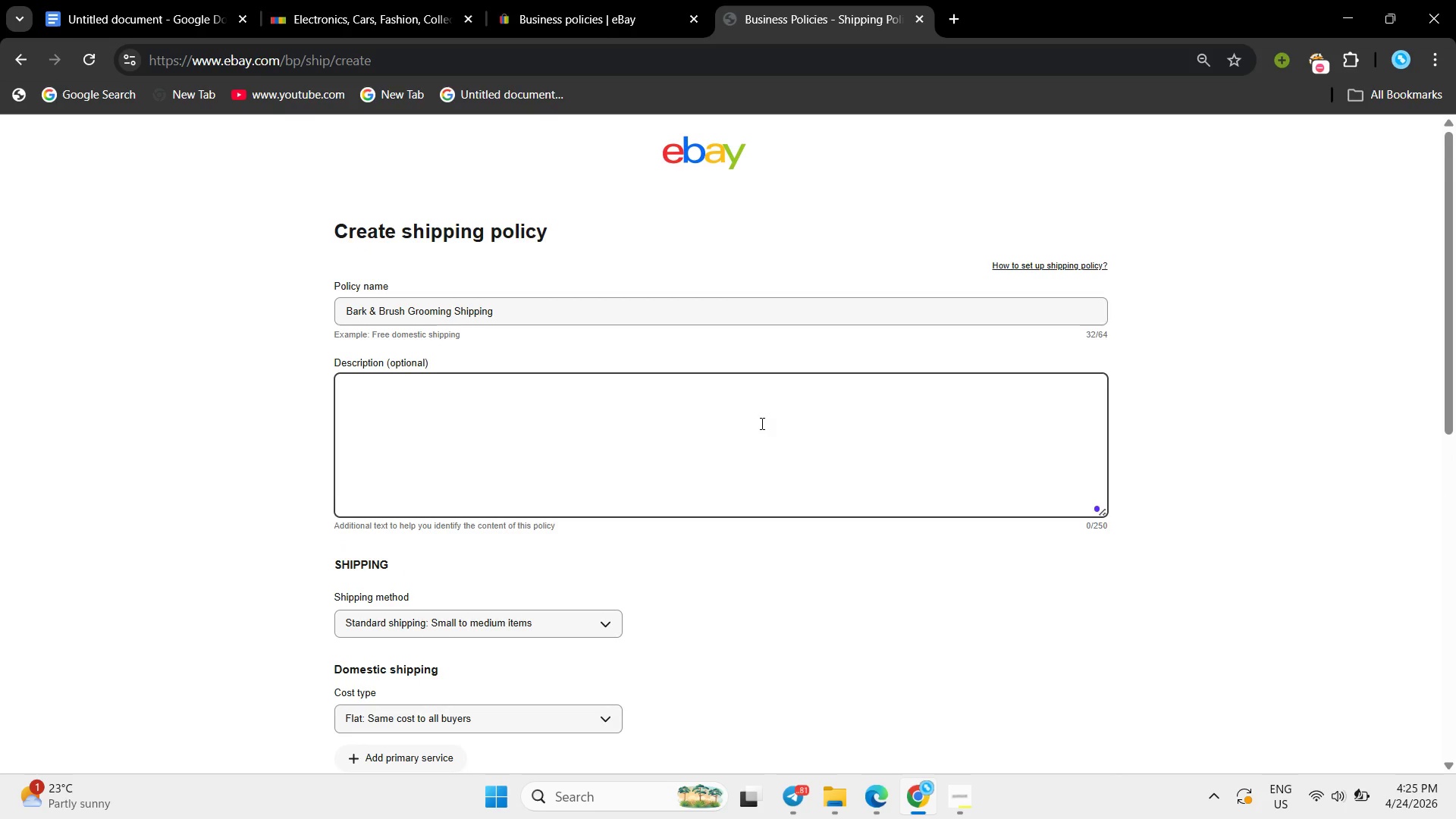 
left_click([761, 423])
 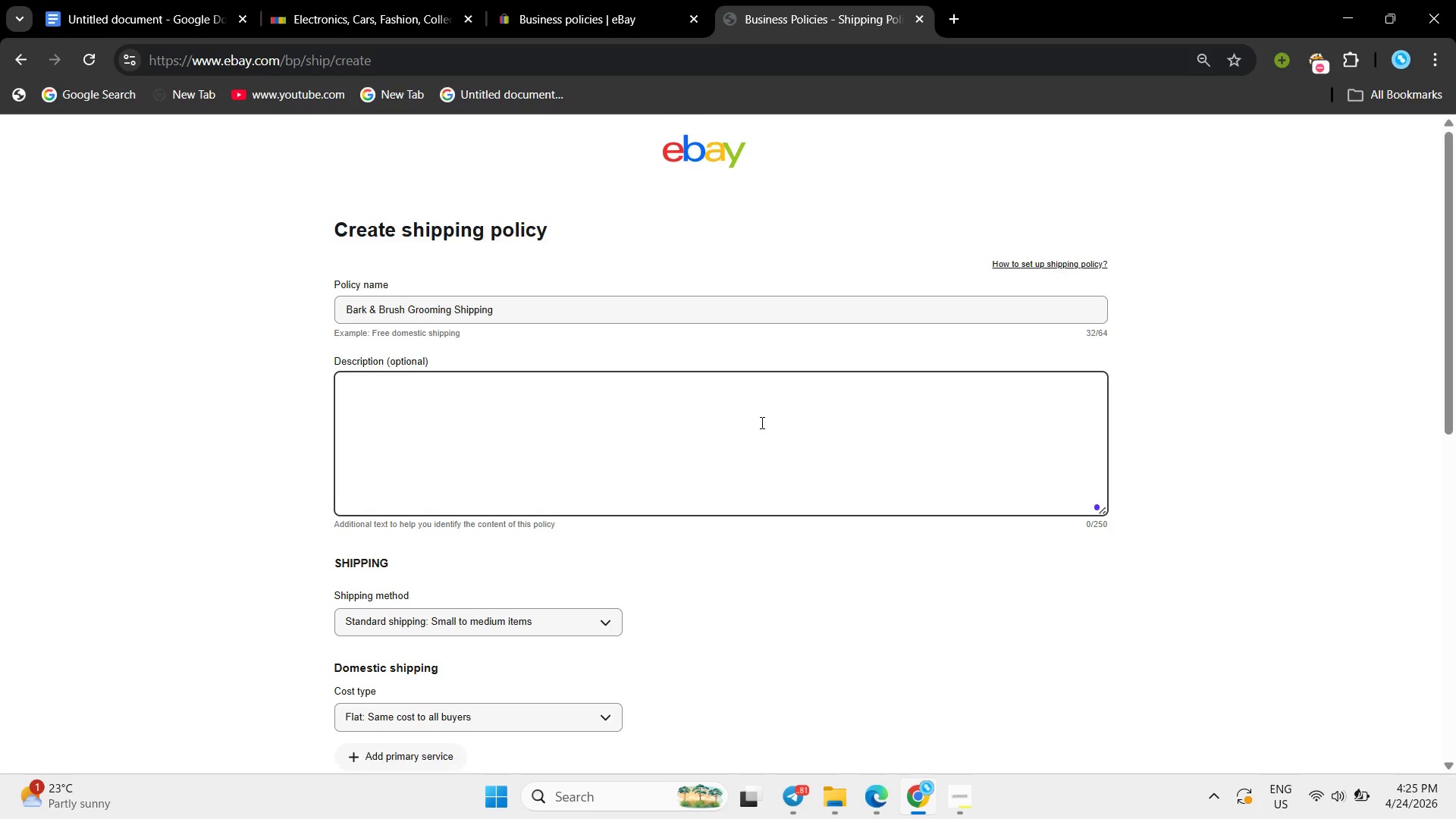 
scroll: coordinate [761, 422], scroll_direction: down, amount: 1.0
 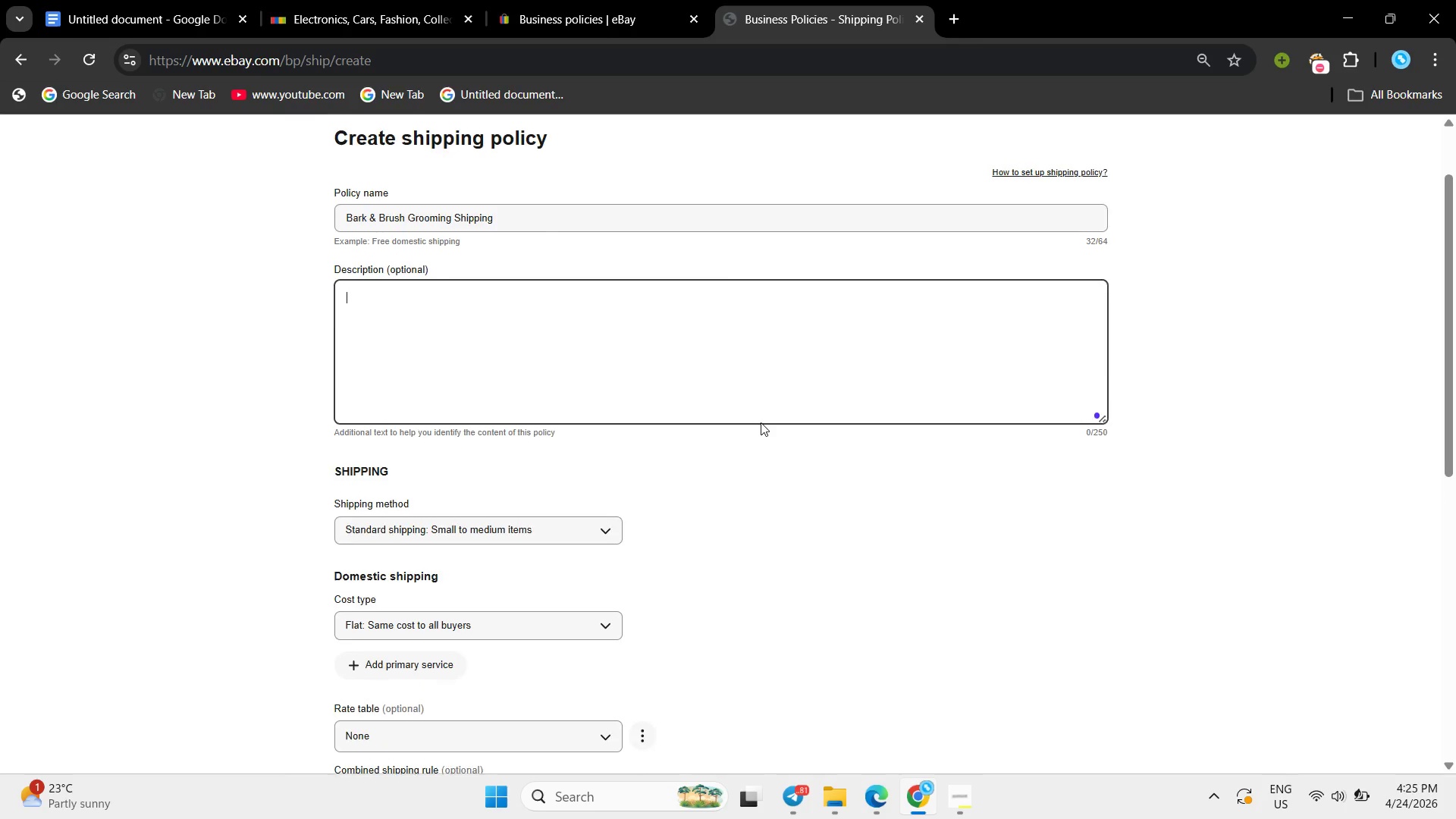 
scroll: coordinate [761, 422], scroll_direction: up, amount: 4.0
 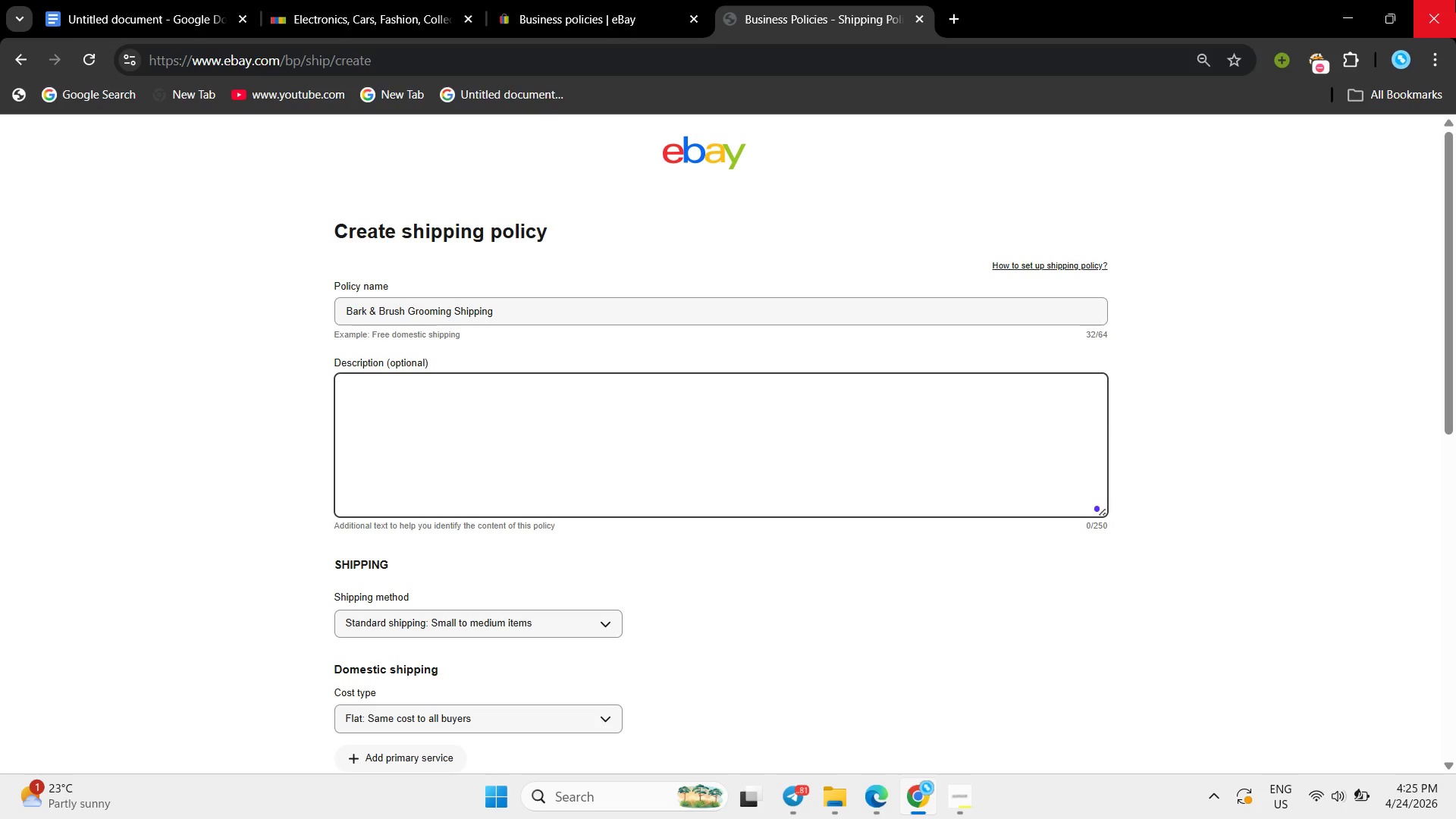 
wait(11.11)
 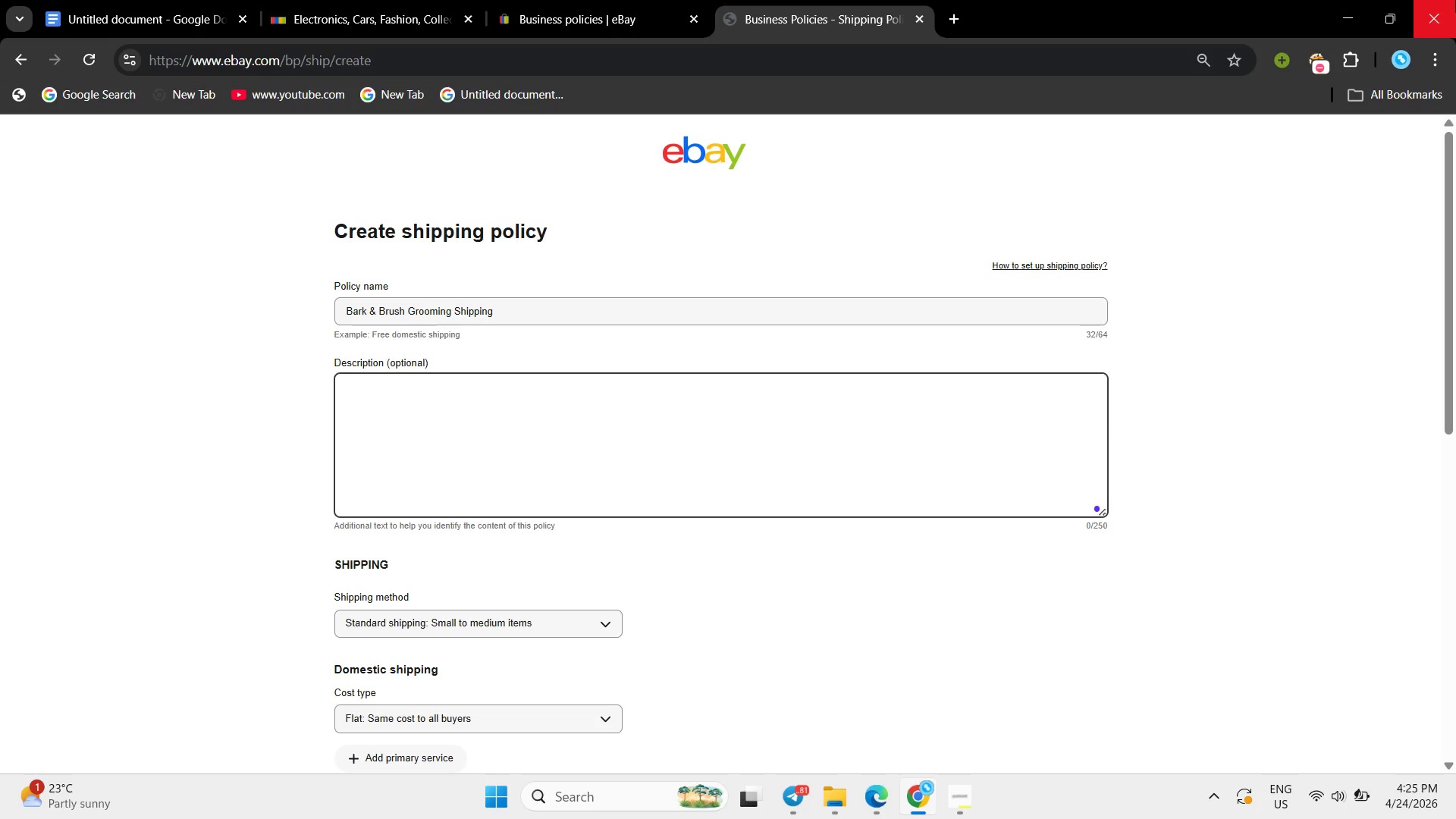 
left_click([73, 0])
 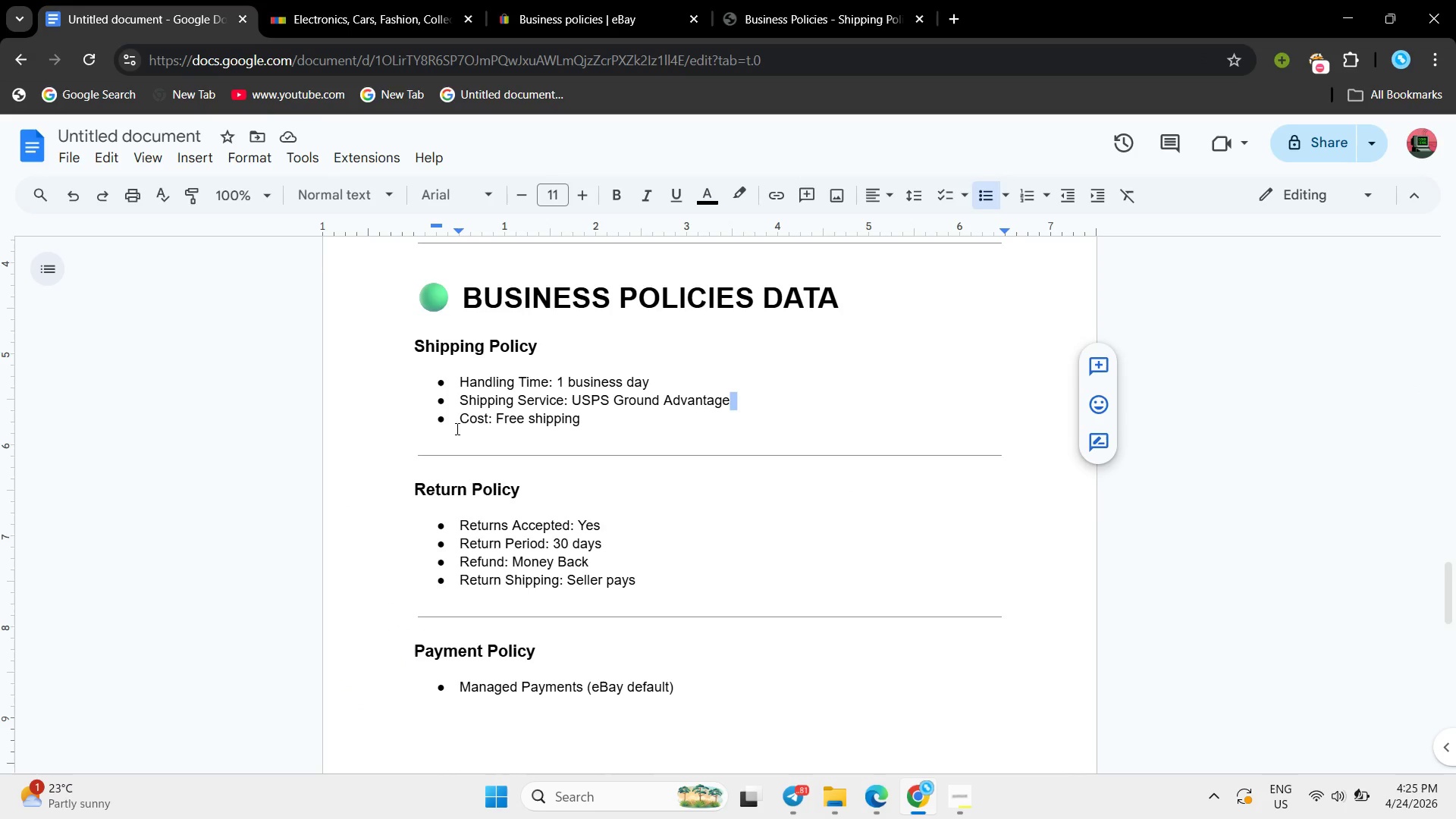 
left_click([456, 428])
 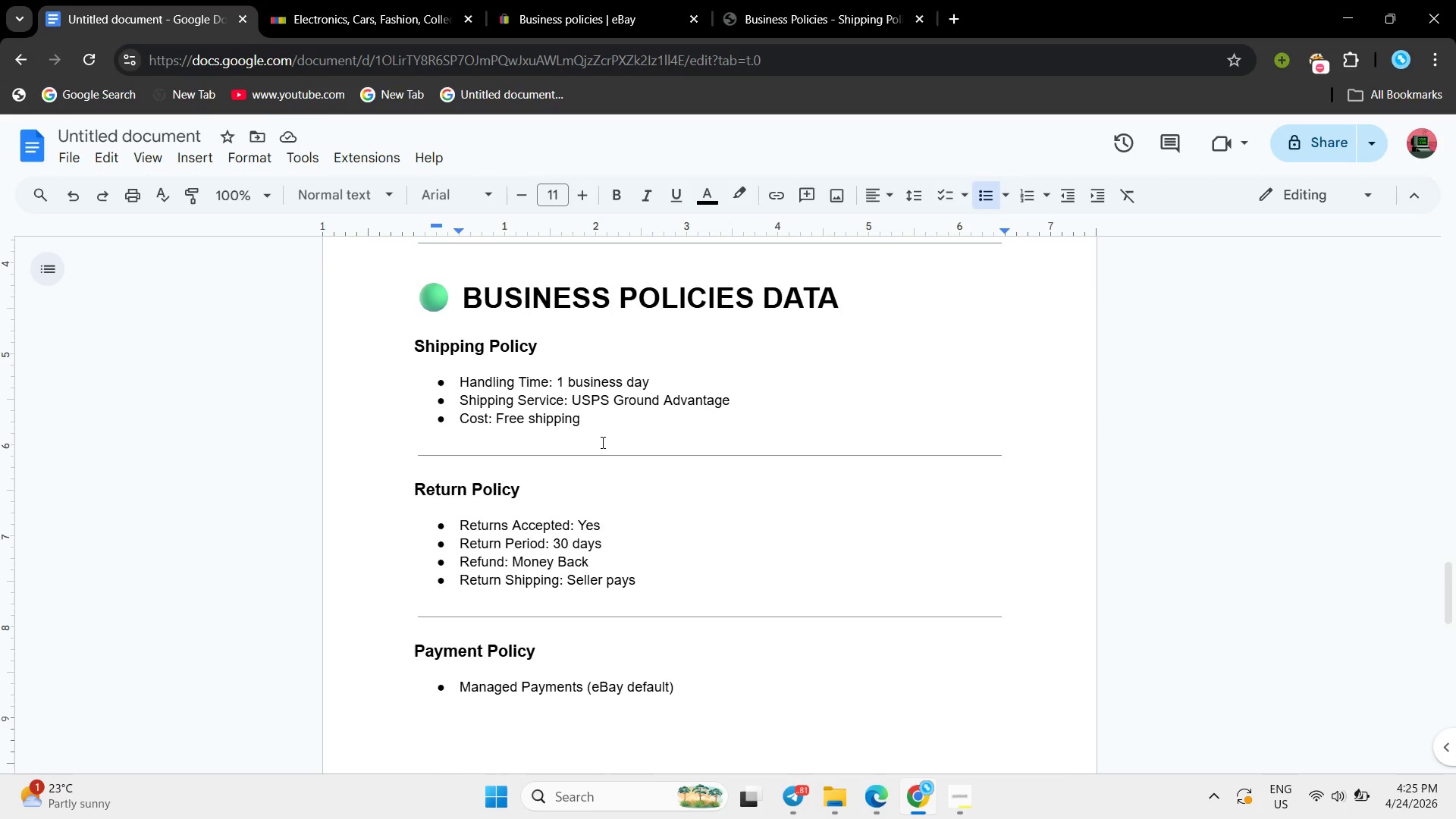 
left_click([601, 440])
 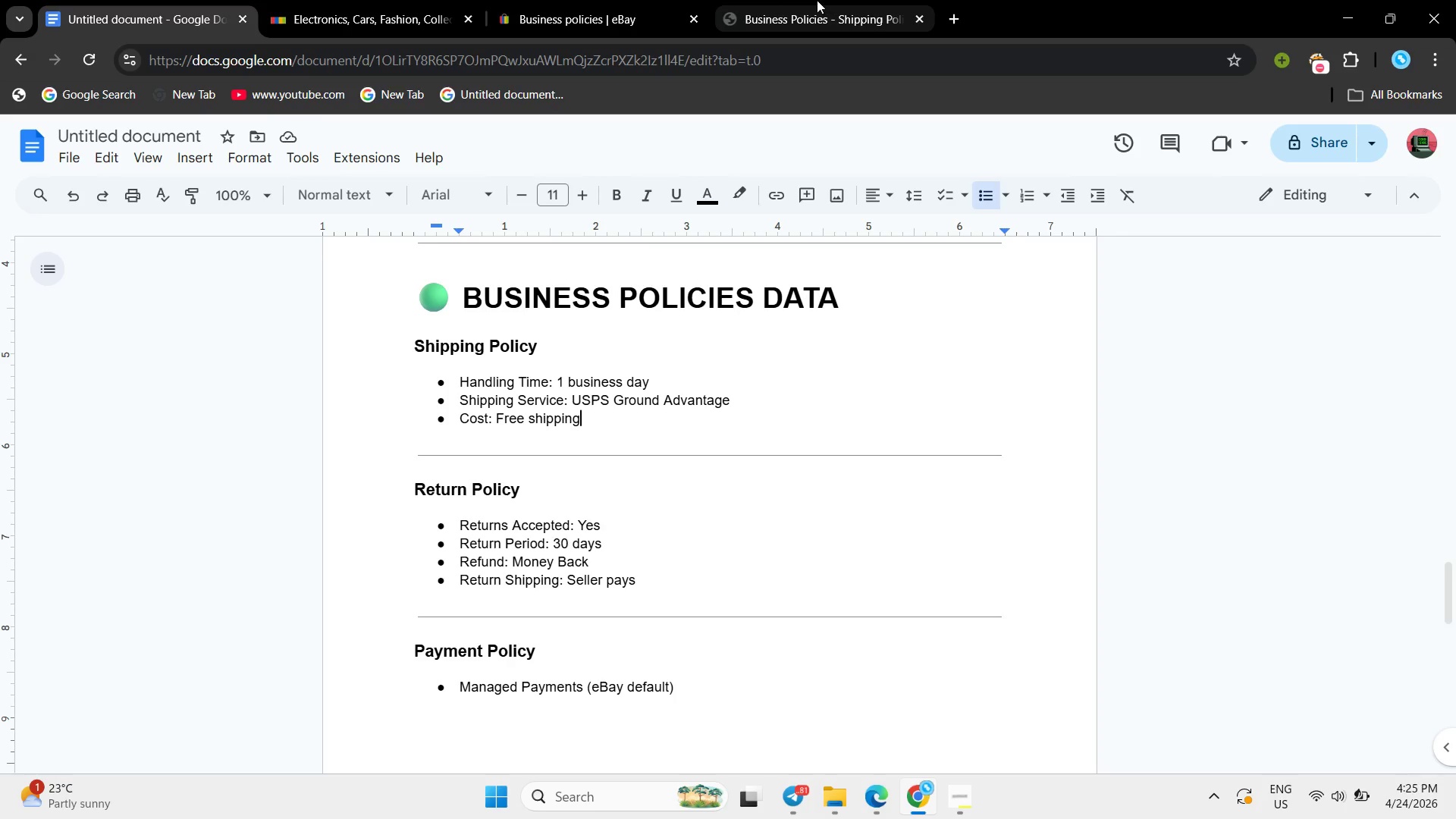 
left_click([815, 0])
 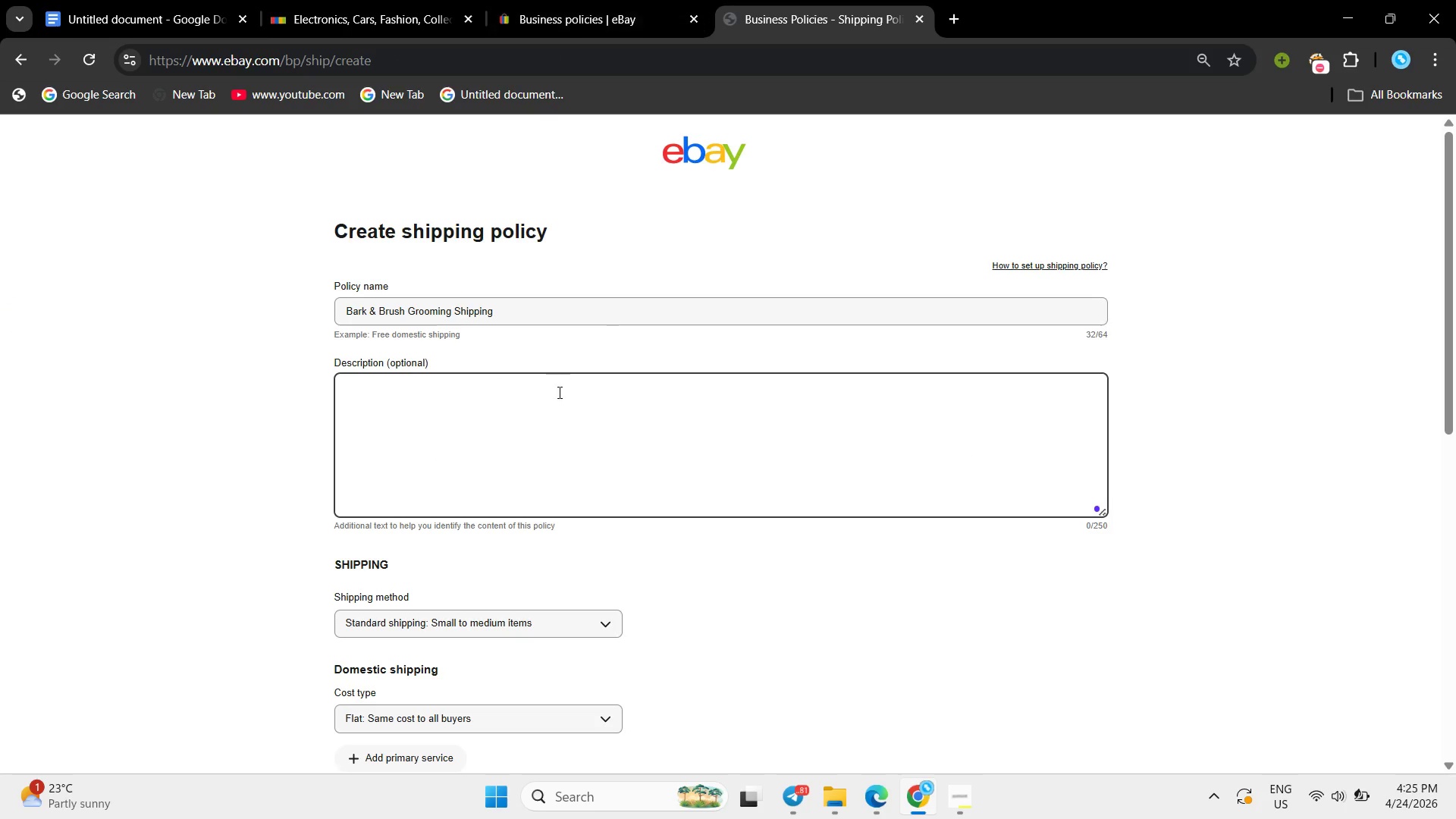 
scroll: coordinate [550, 369], scroll_direction: down, amount: 2.0
 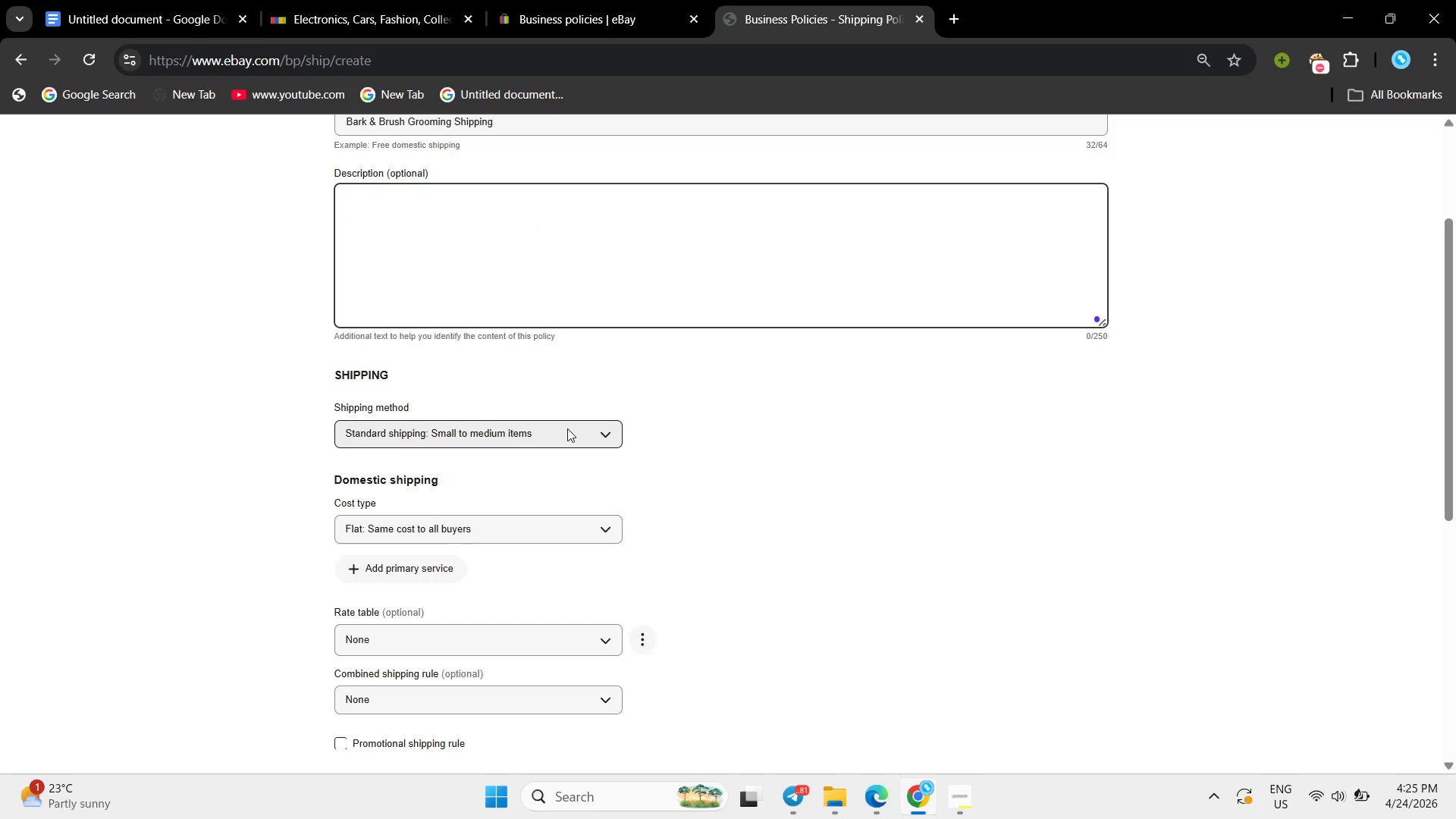 
left_click([567, 428])
 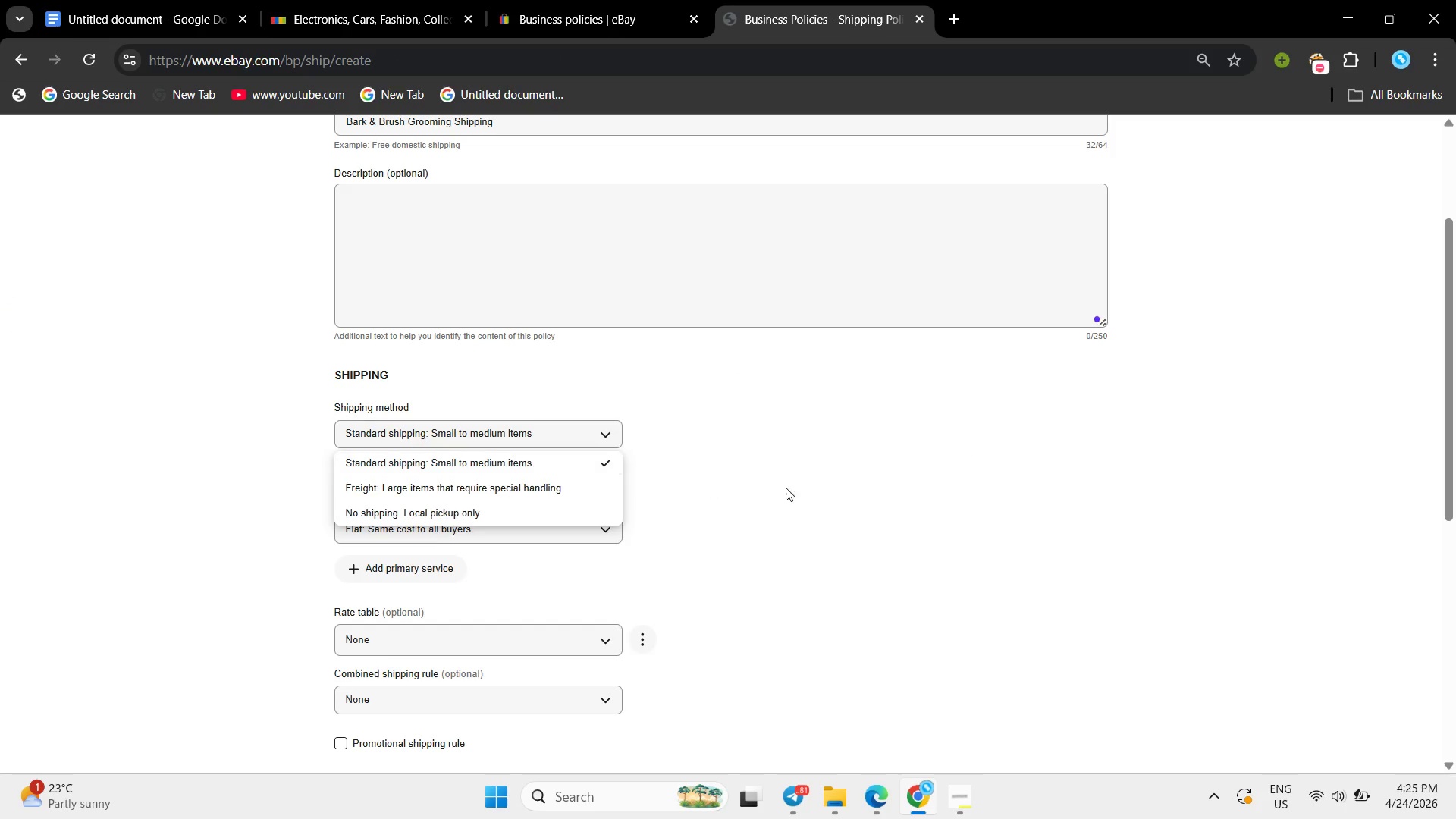 
left_click_drag(start_coordinate=[783, 488], to_coordinate=[788, 488])
 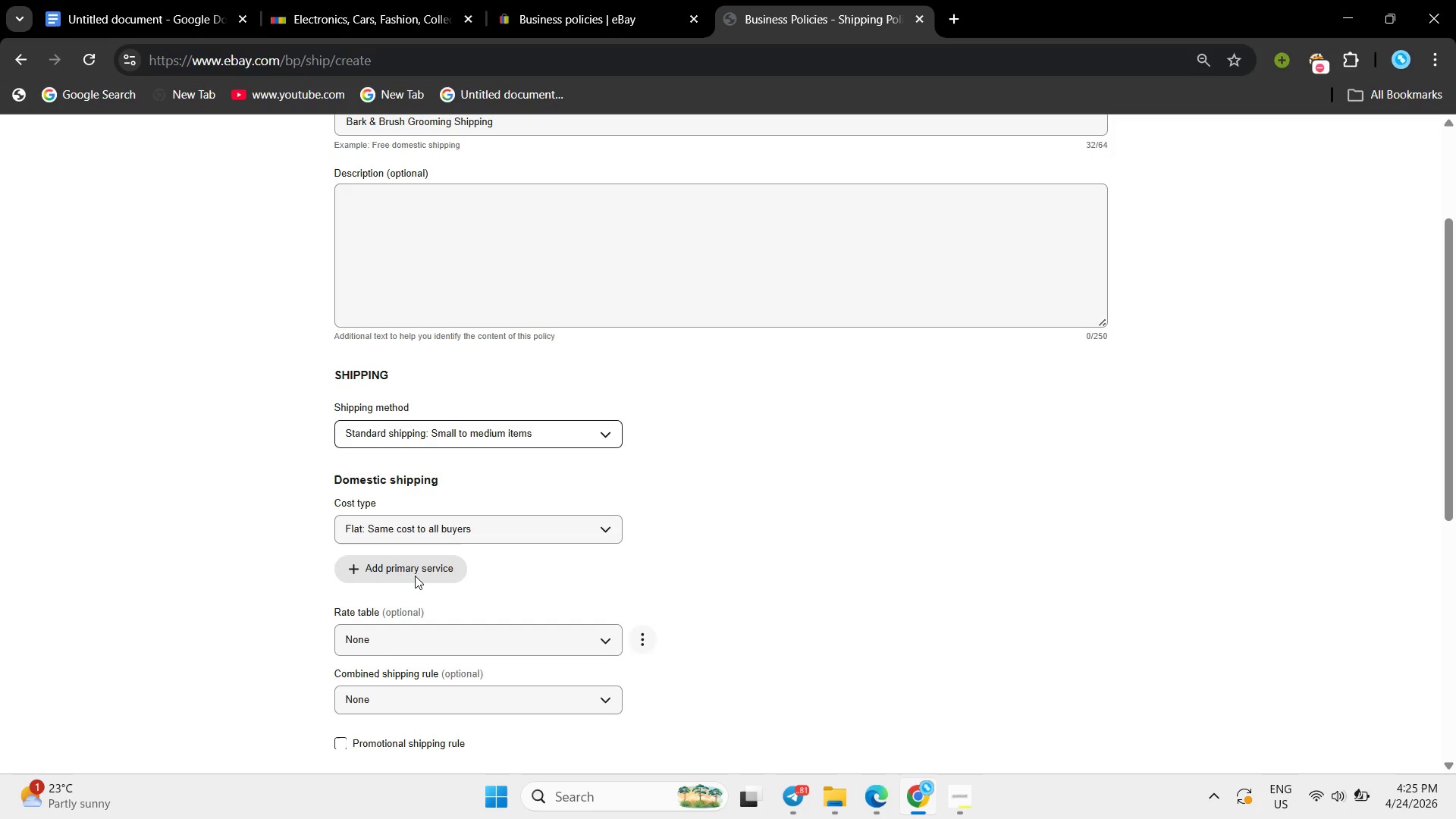 
left_click([415, 576])
 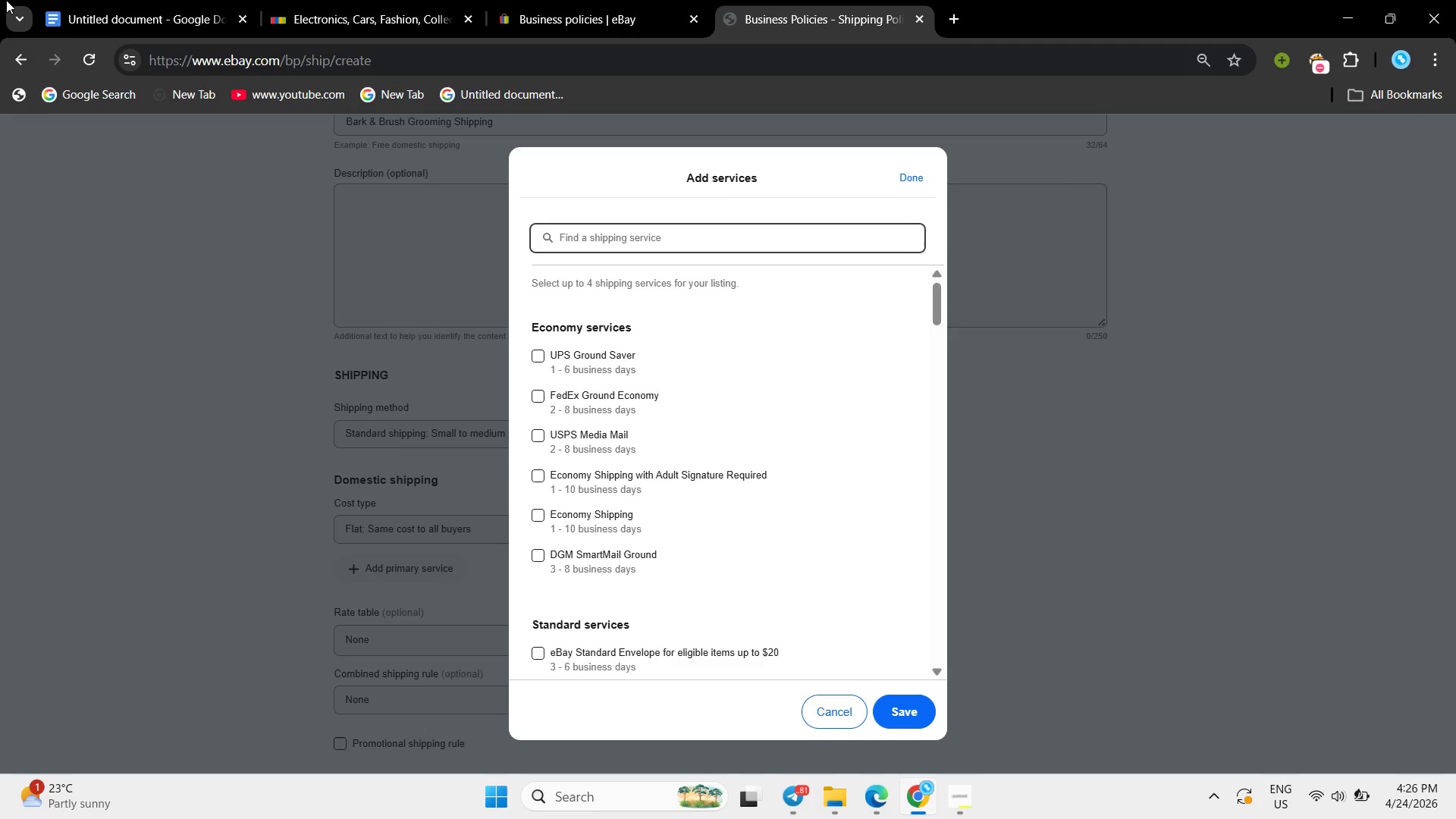 
left_click([68, 0])
 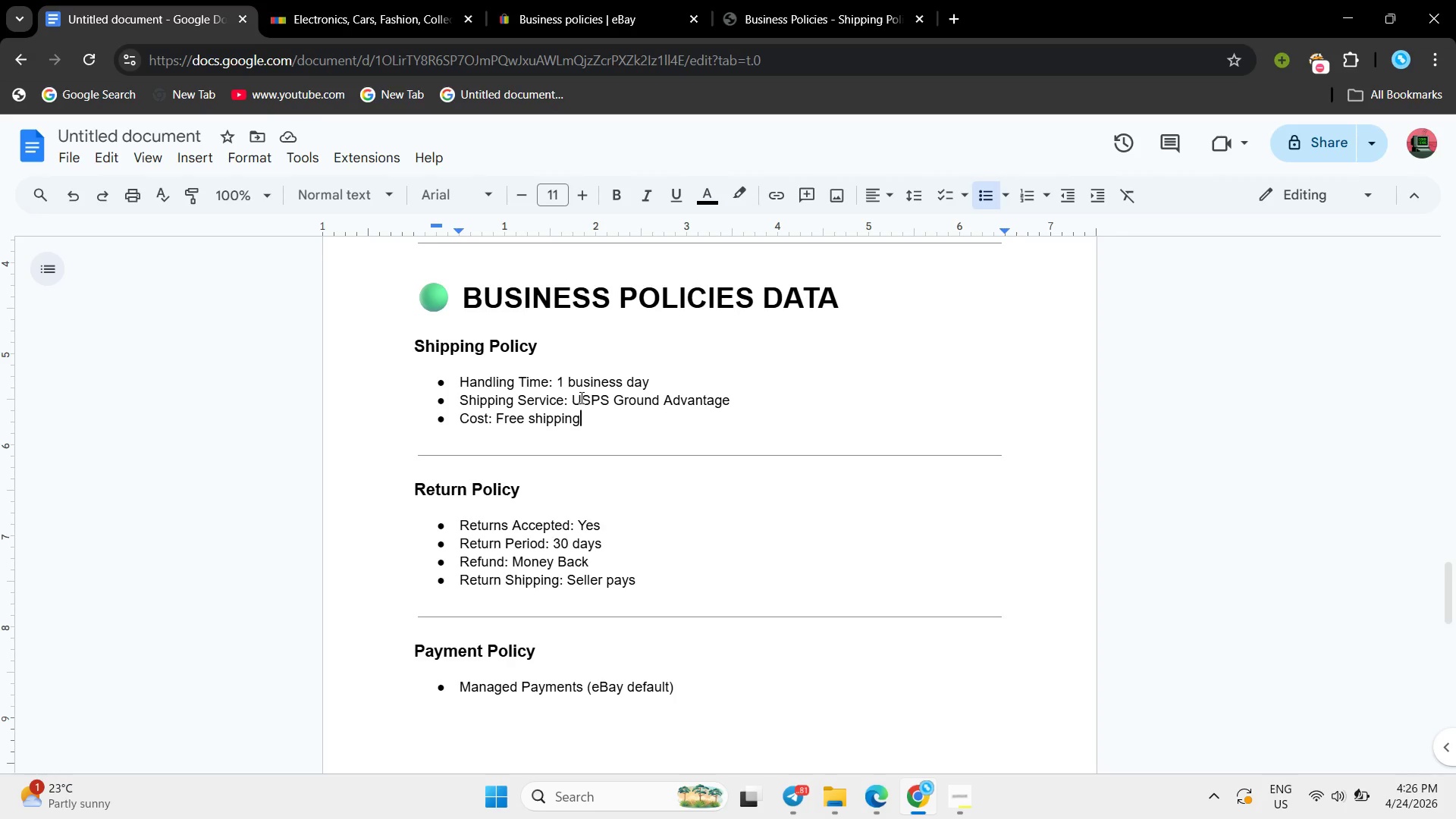 
left_click_drag(start_coordinate=[573, 394], to_coordinate=[805, 398])
 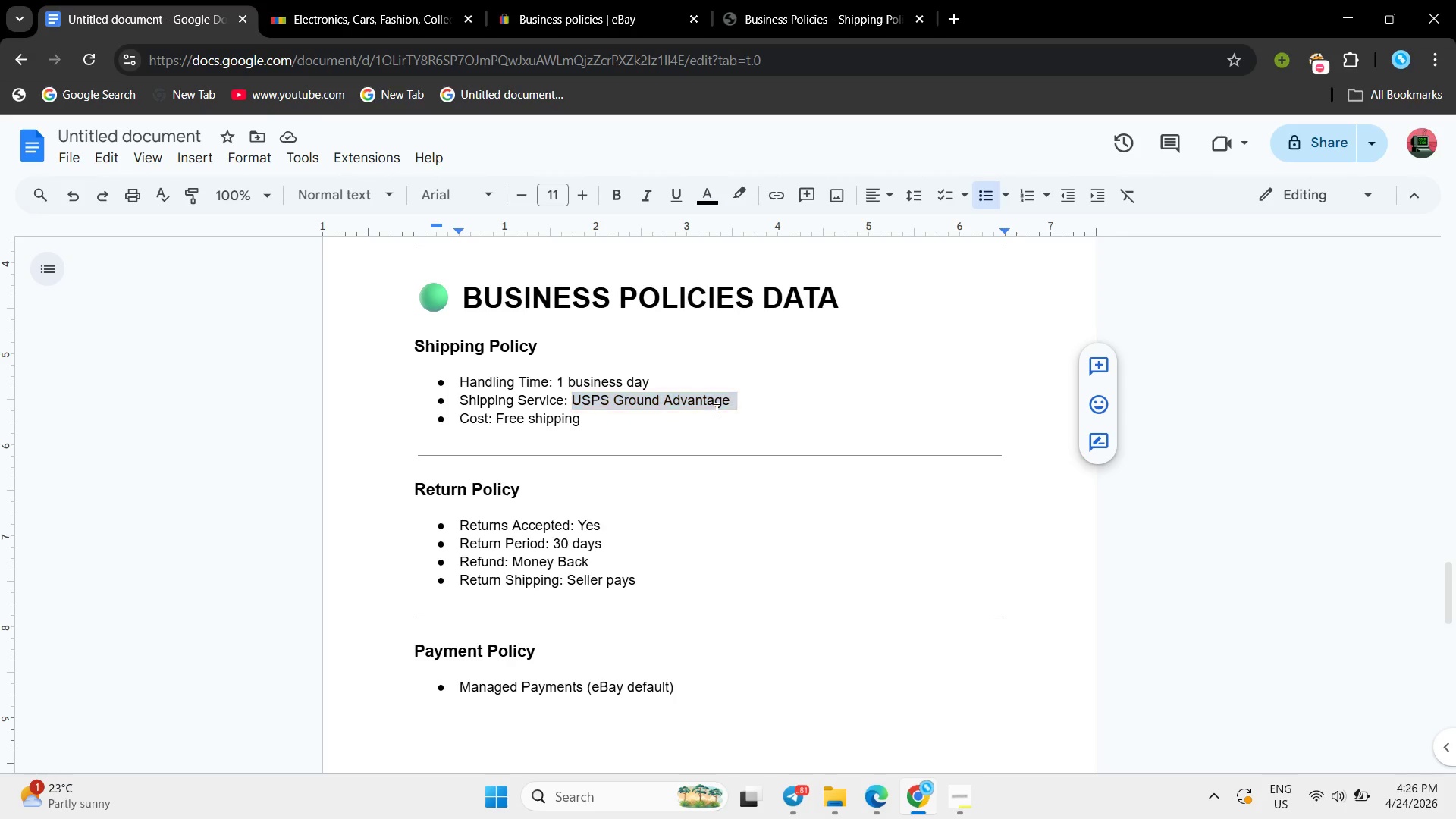 
right_click([715, 410])
 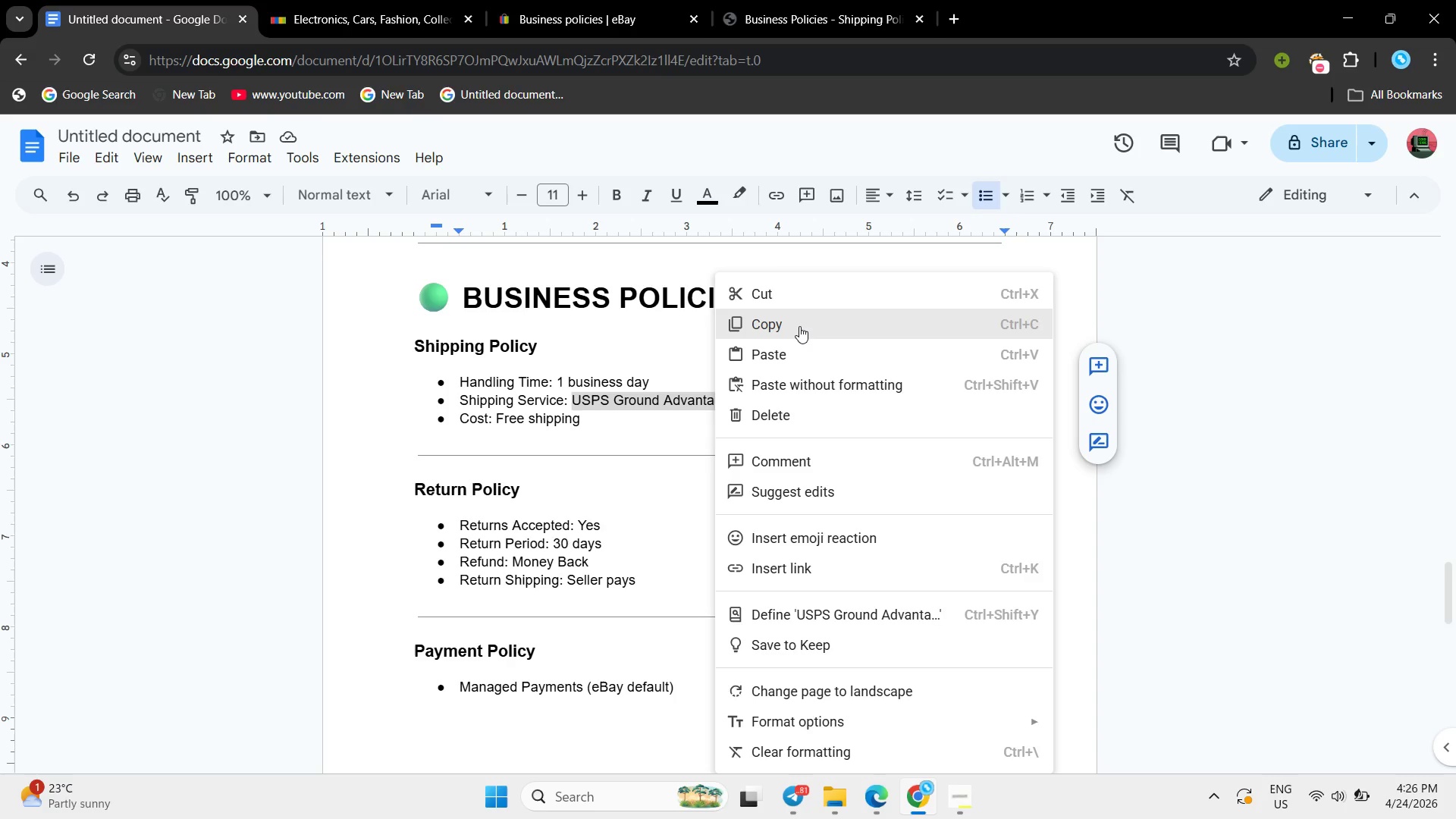 
left_click([799, 326])
 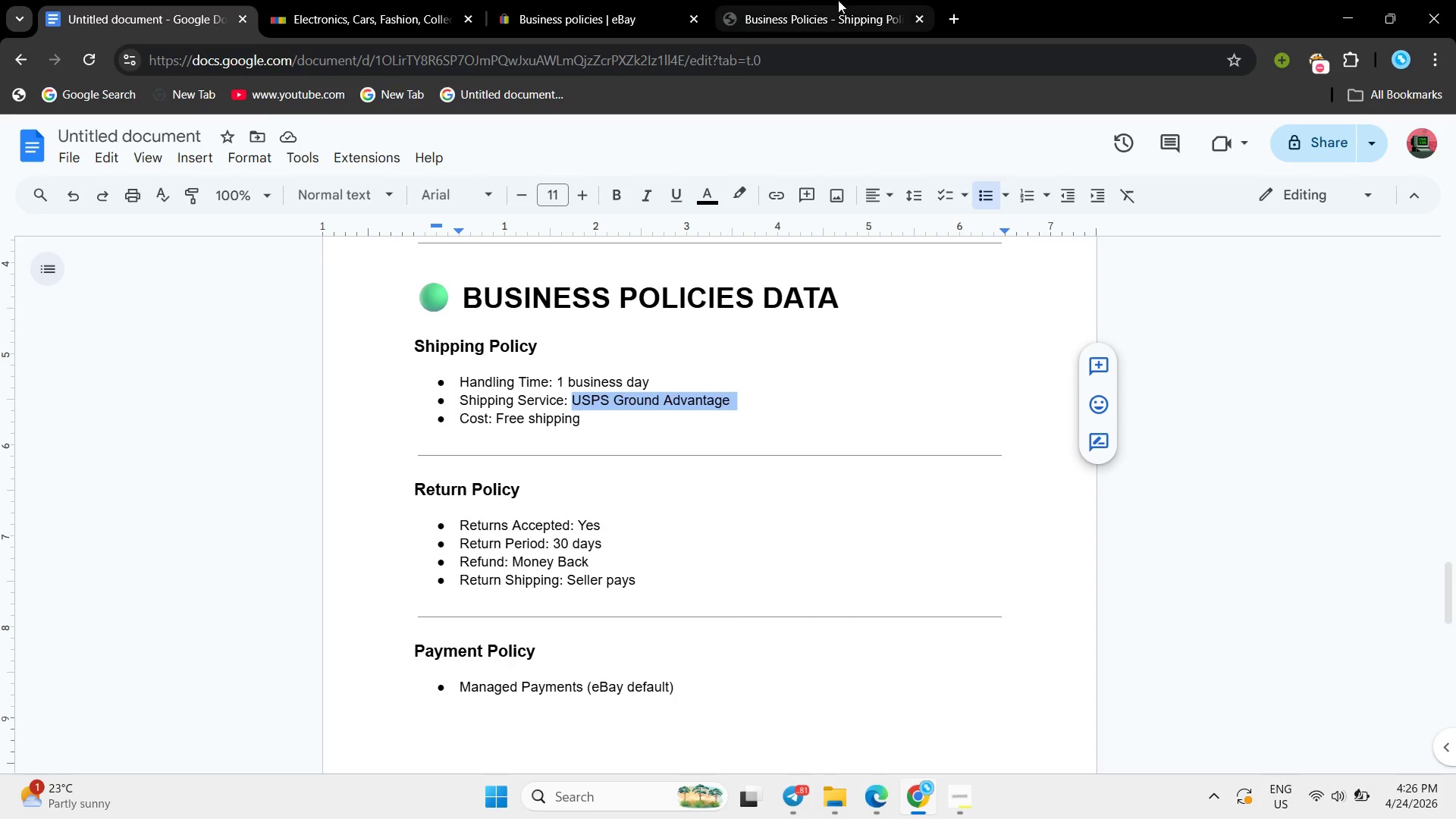 
left_click([779, 0])
 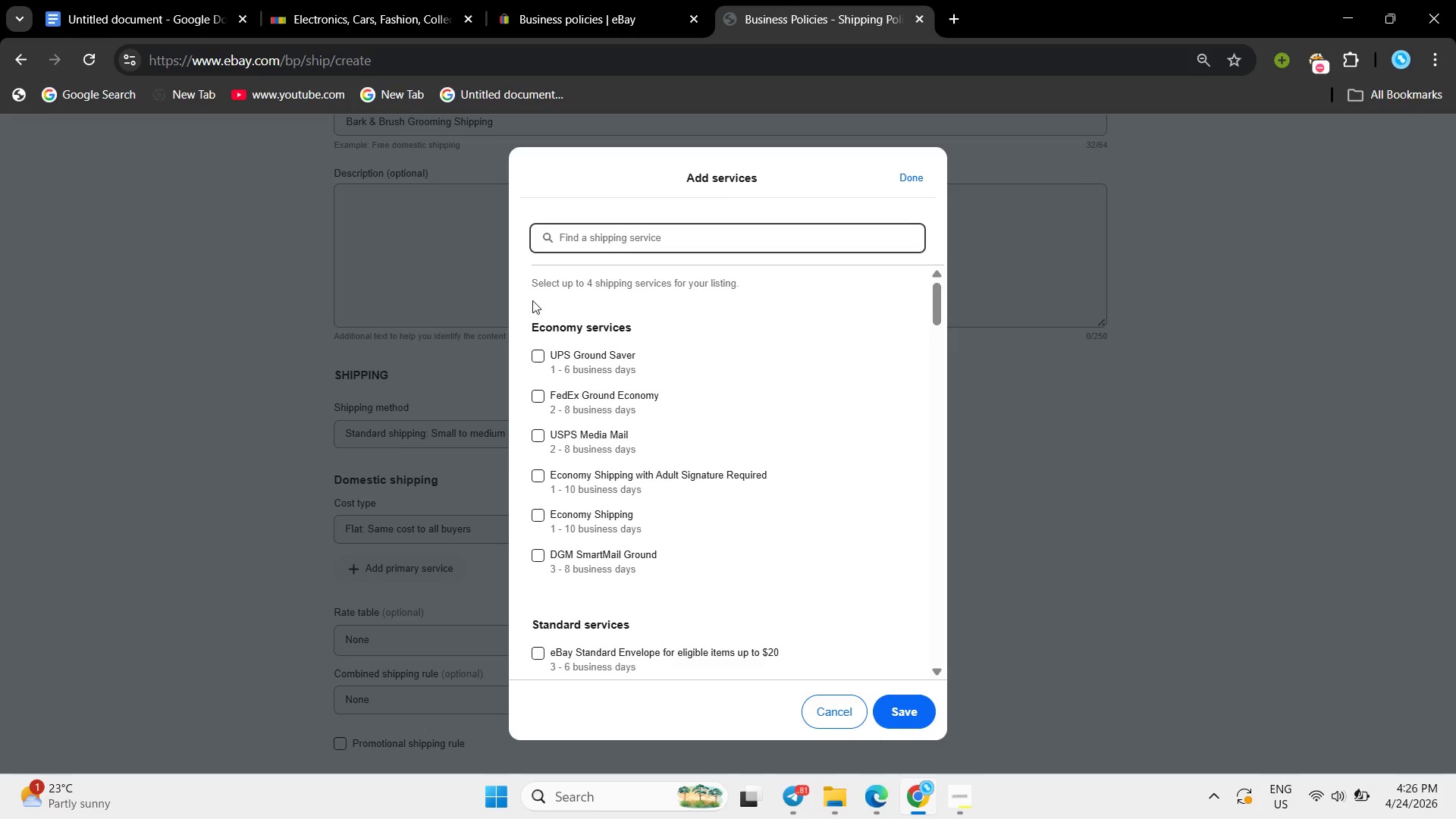 
key(Control+V)
 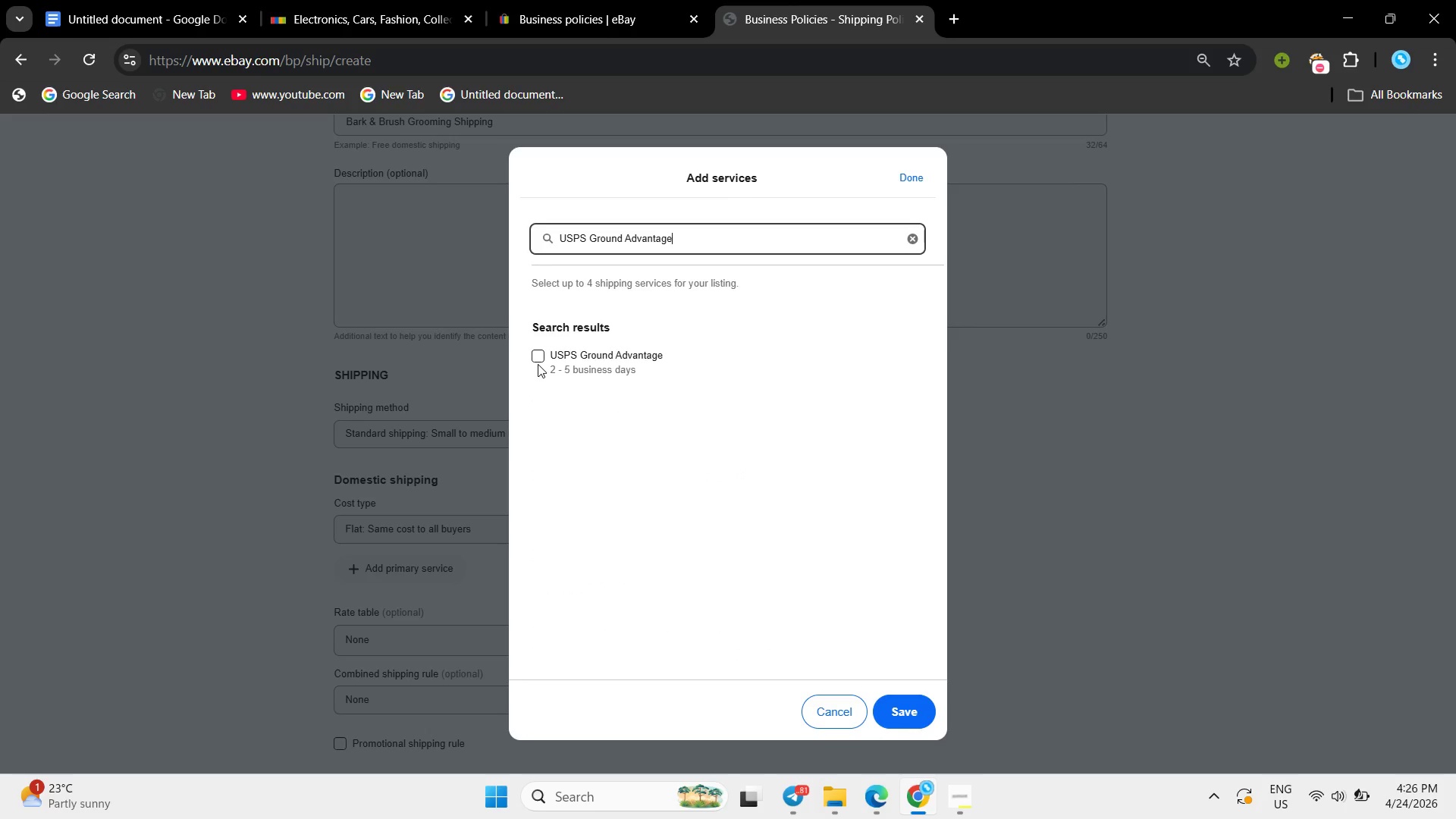 
left_click([536, 362])
 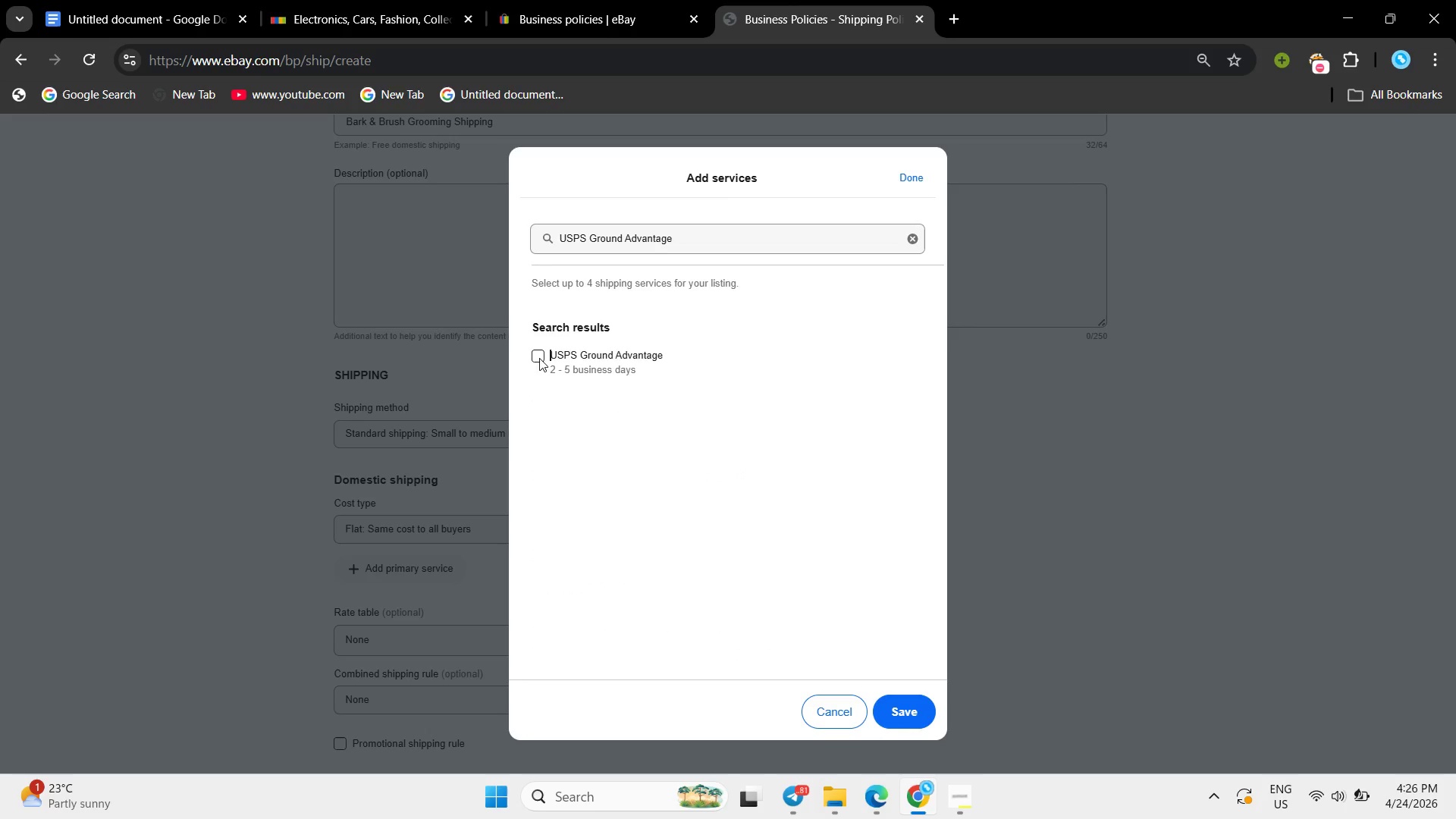 
left_click([537, 358])
 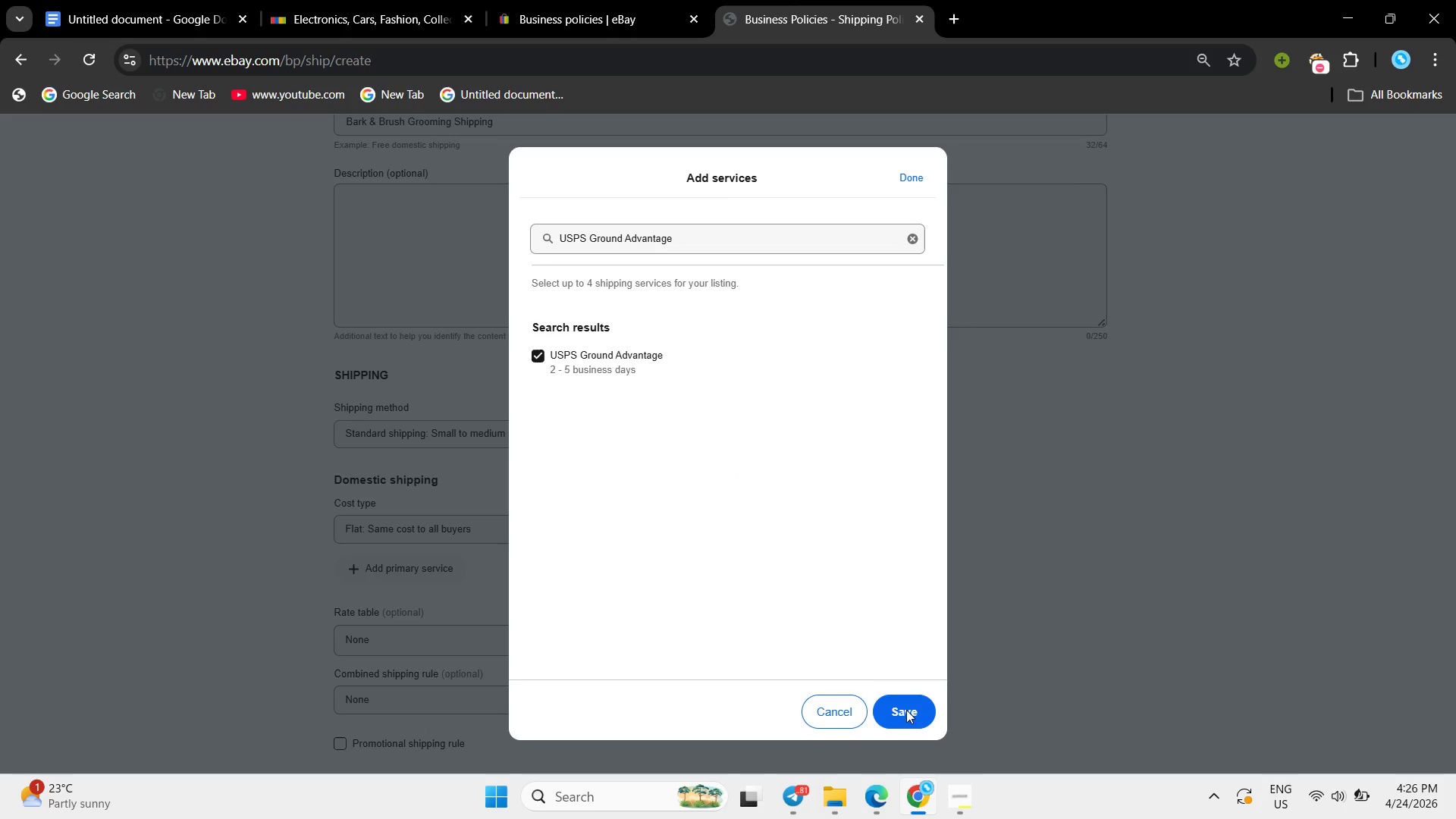 
left_click([912, 719])
 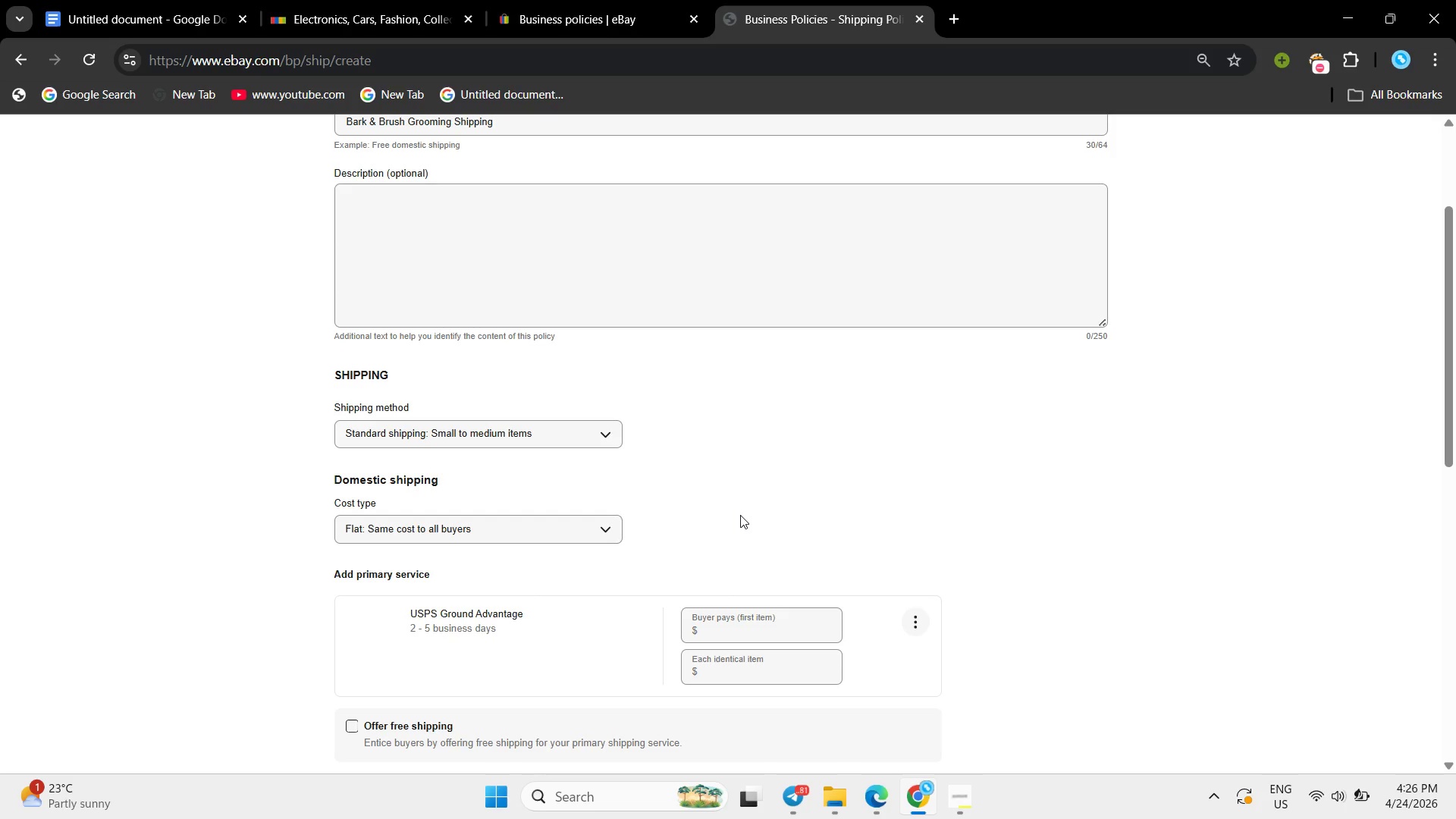 
scroll: coordinate [740, 515], scroll_direction: down, amount: 2.0
 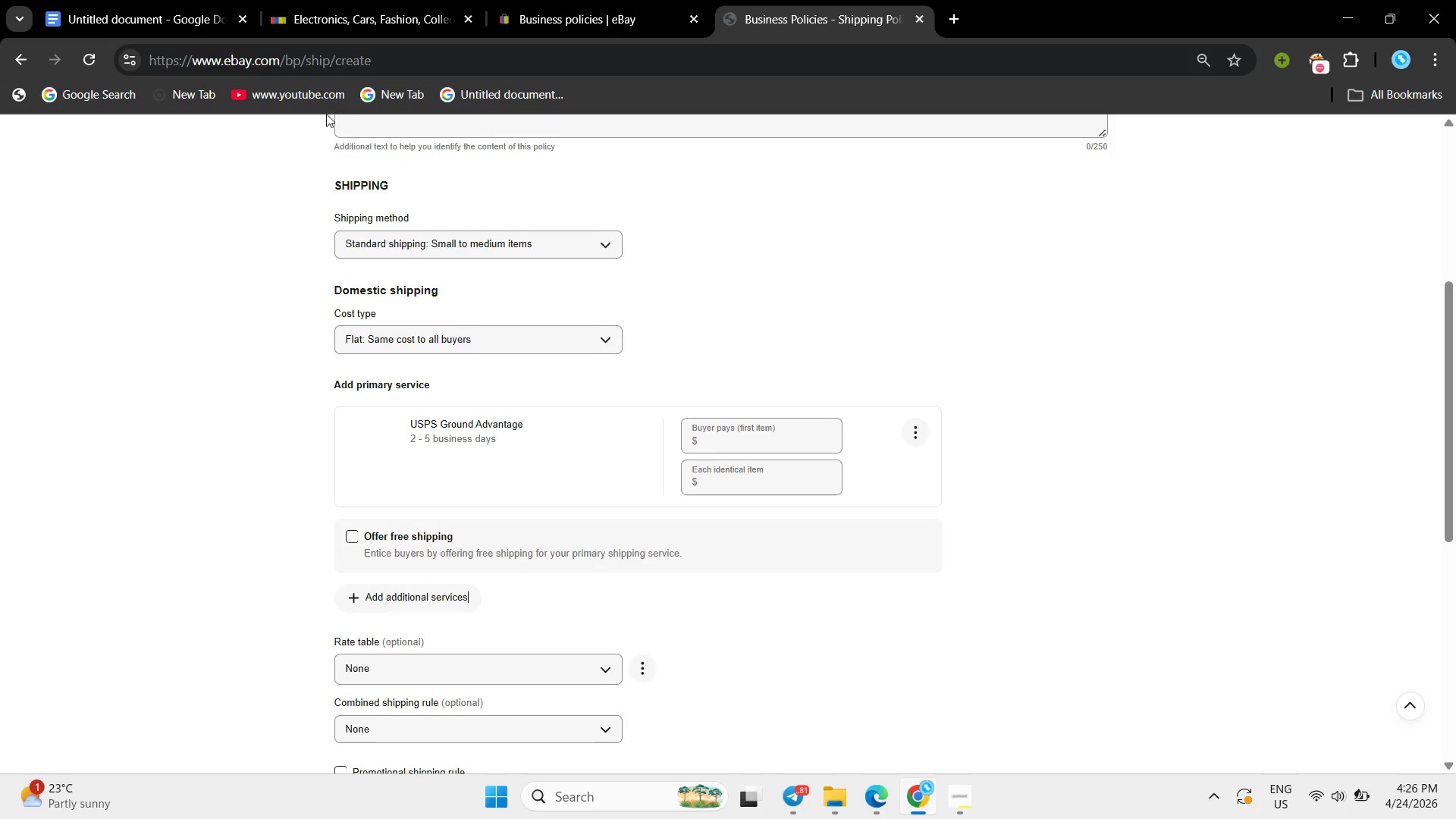 
left_click([102, 0])
 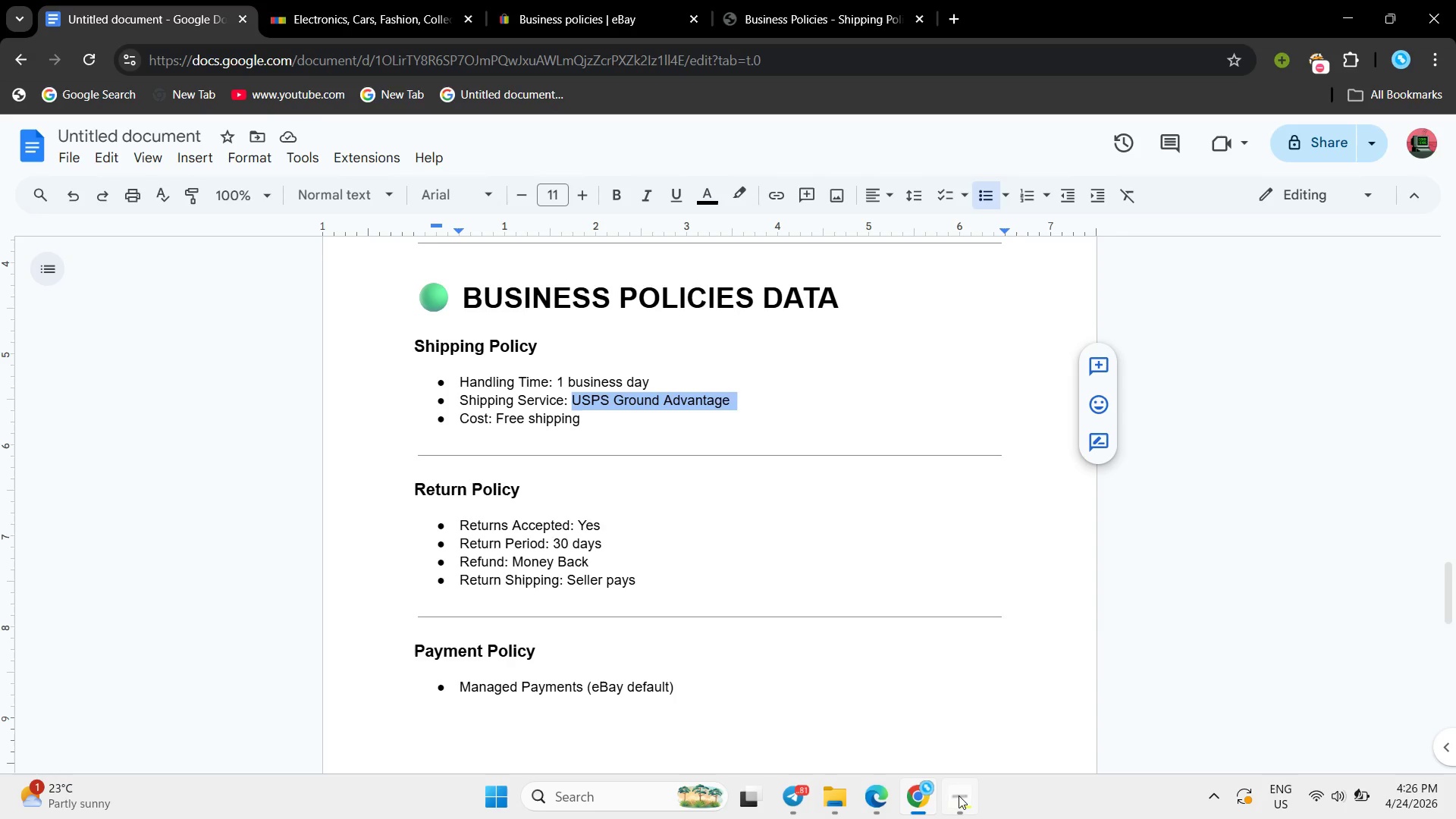 
left_click([959, 798])